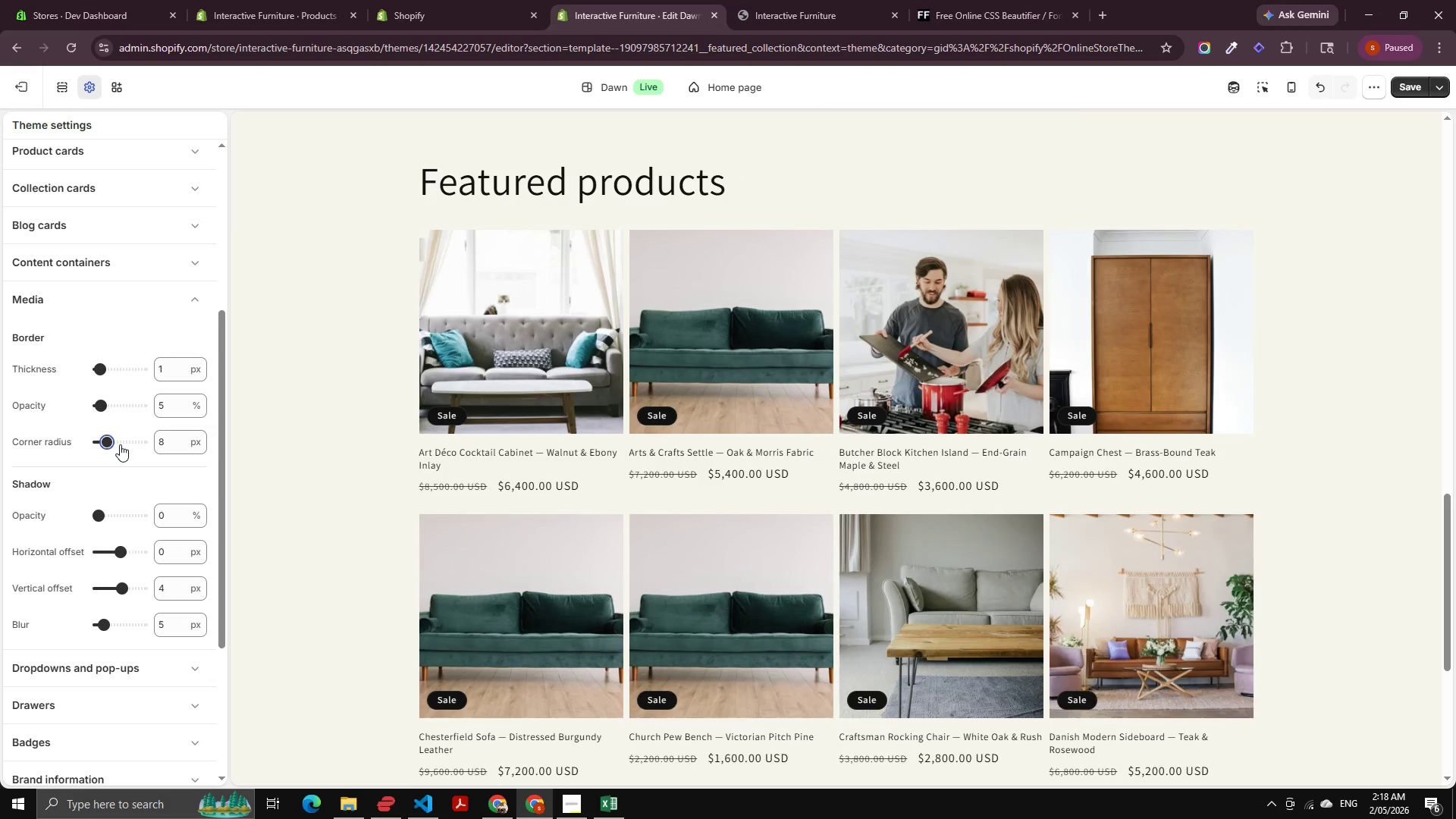 
double_click([126, 270])
 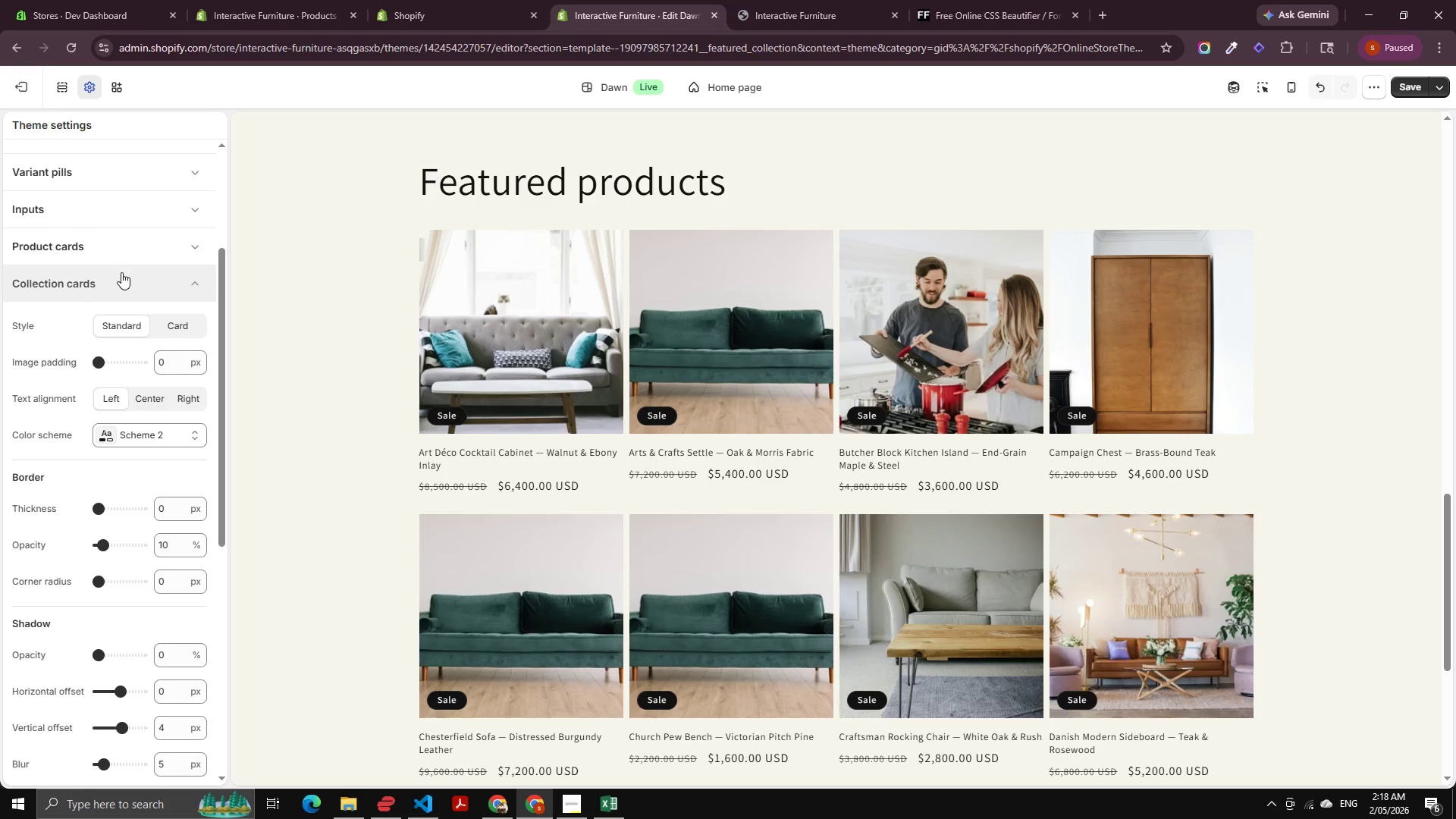 
left_click([121, 272])
 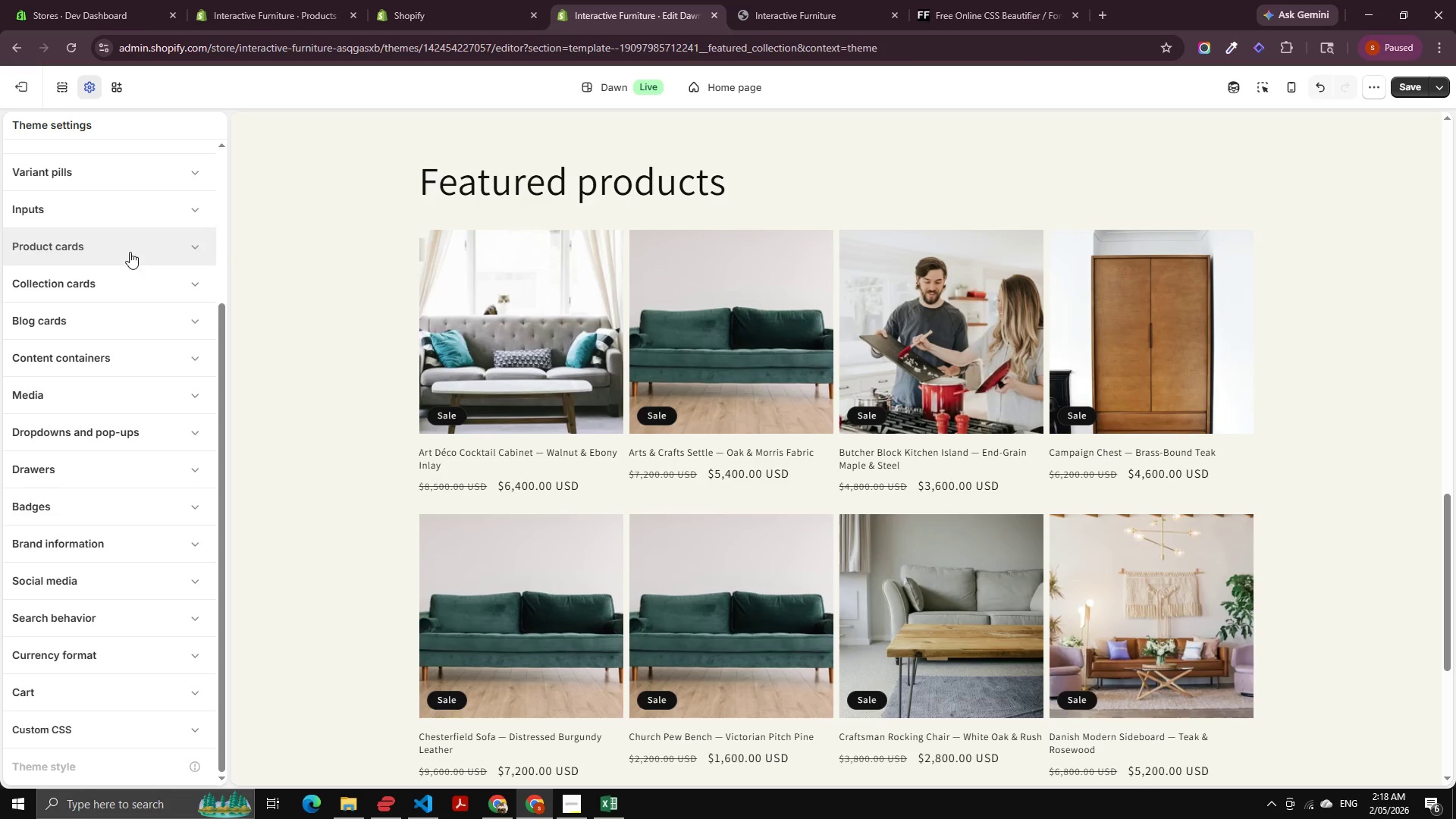 
left_click([135, 246])
 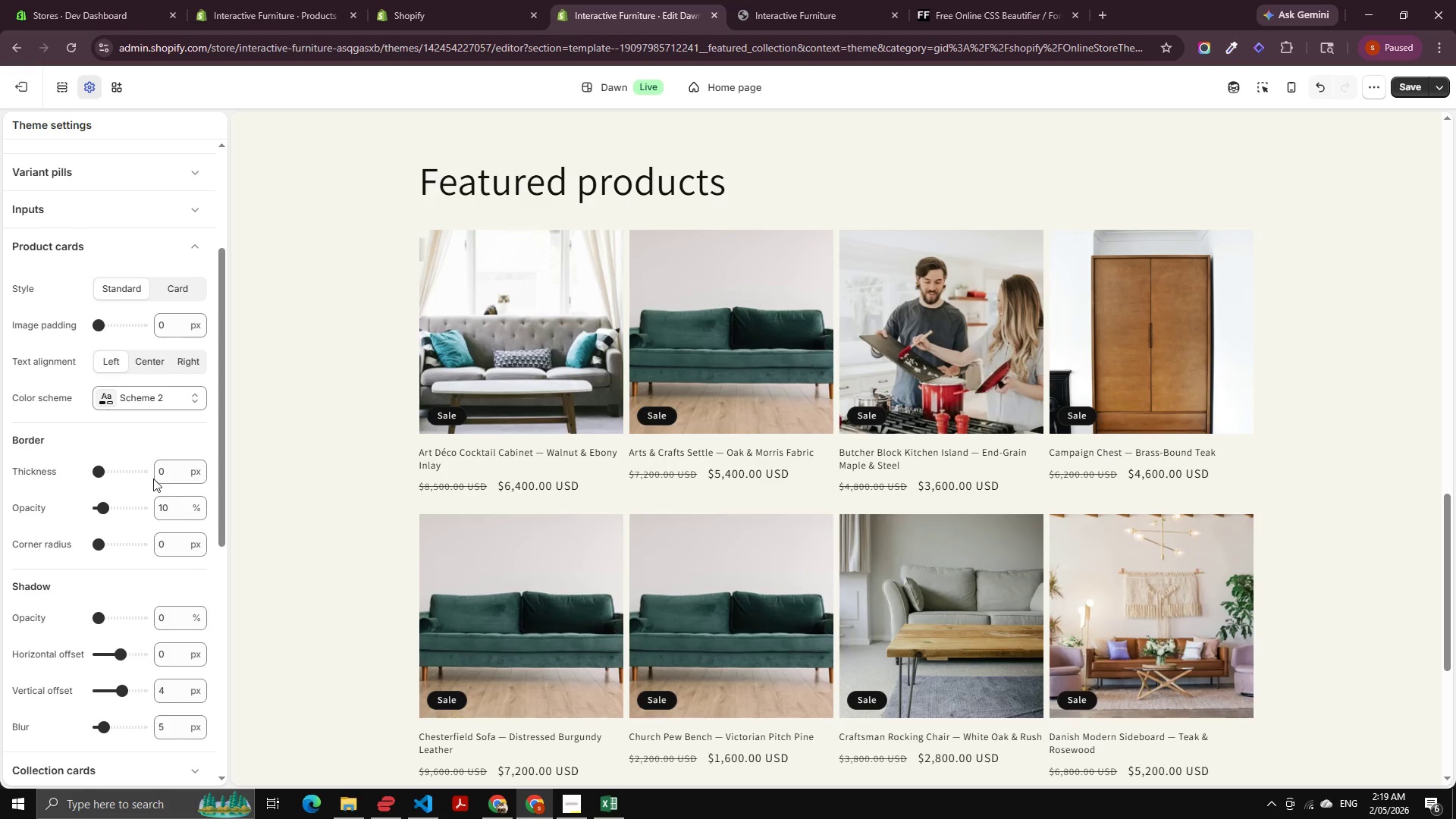 
left_click_drag(start_coordinate=[176, 544], to_coordinate=[106, 526])
 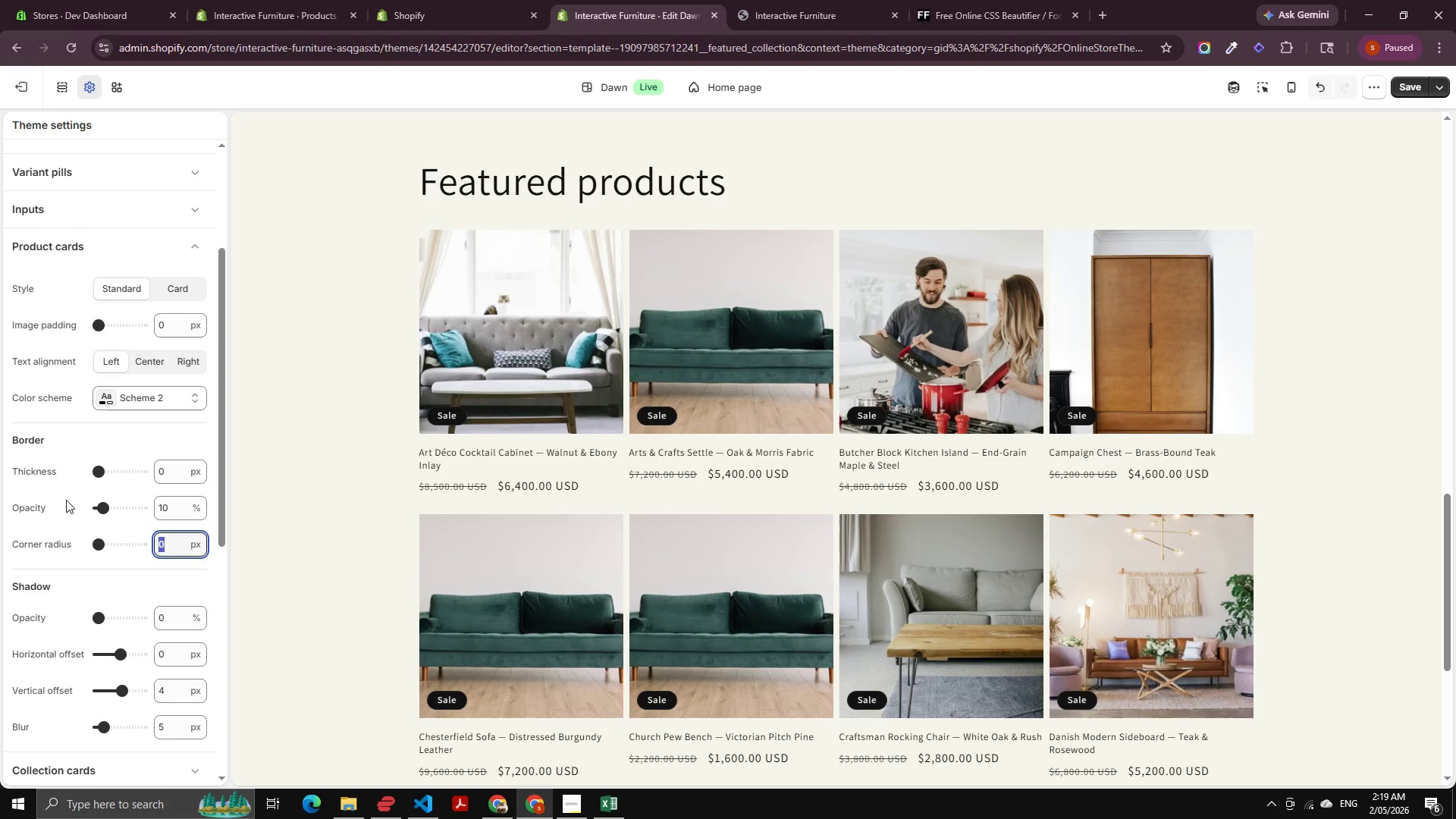 
key(ArrowUp)
 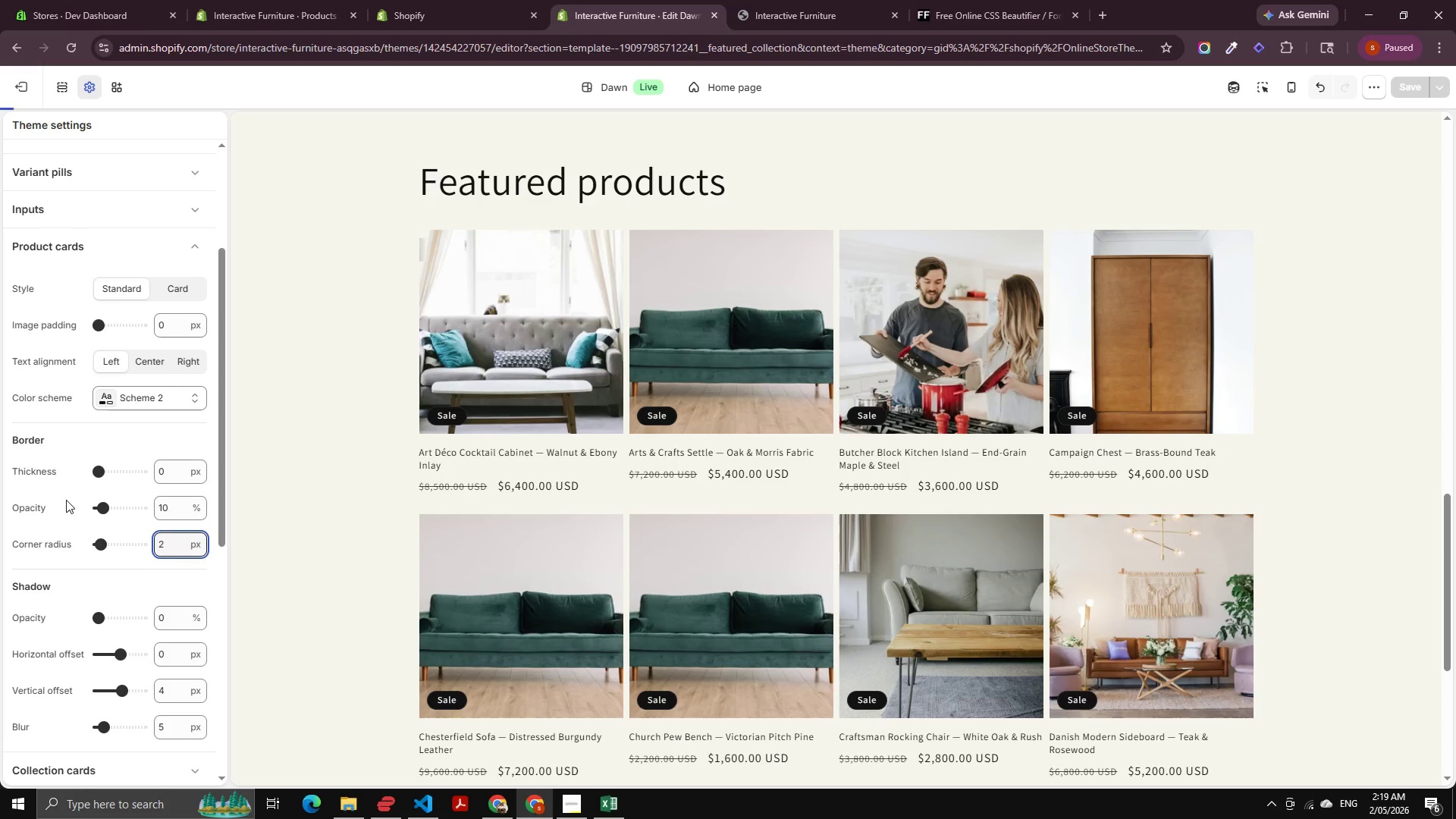 
key(ArrowUp)
 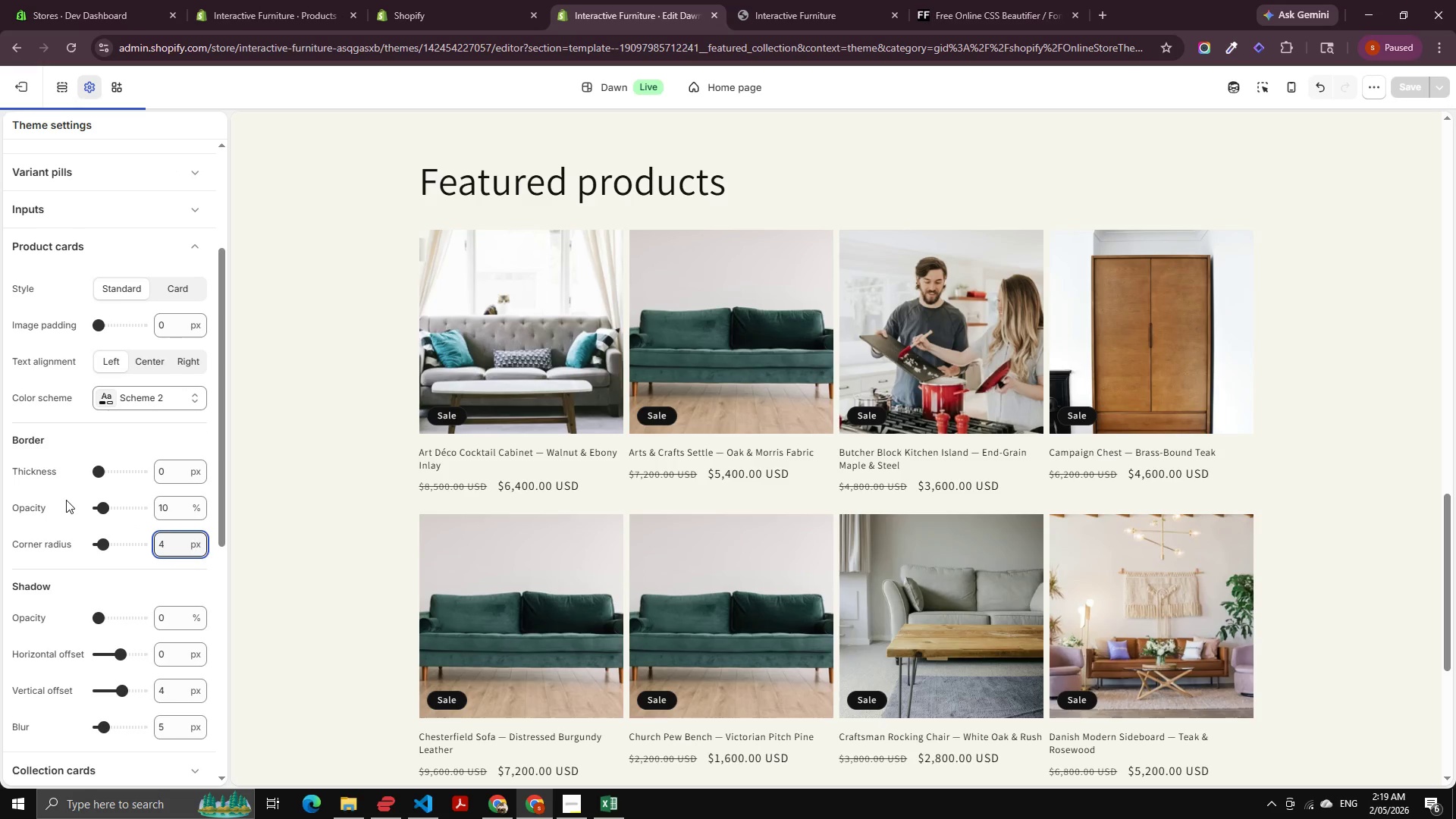 
key(ArrowUp)
 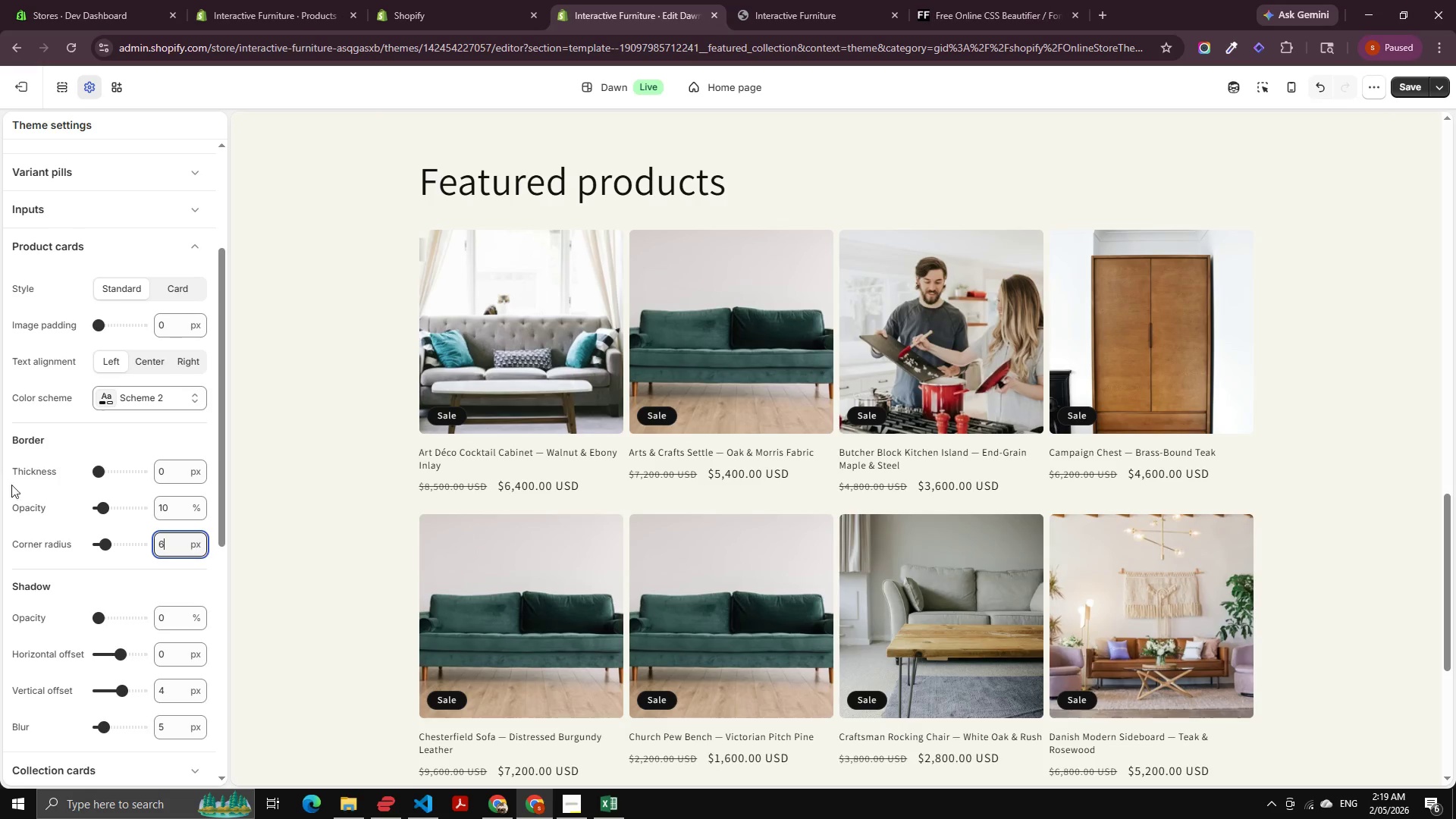 
wait(7.56)
 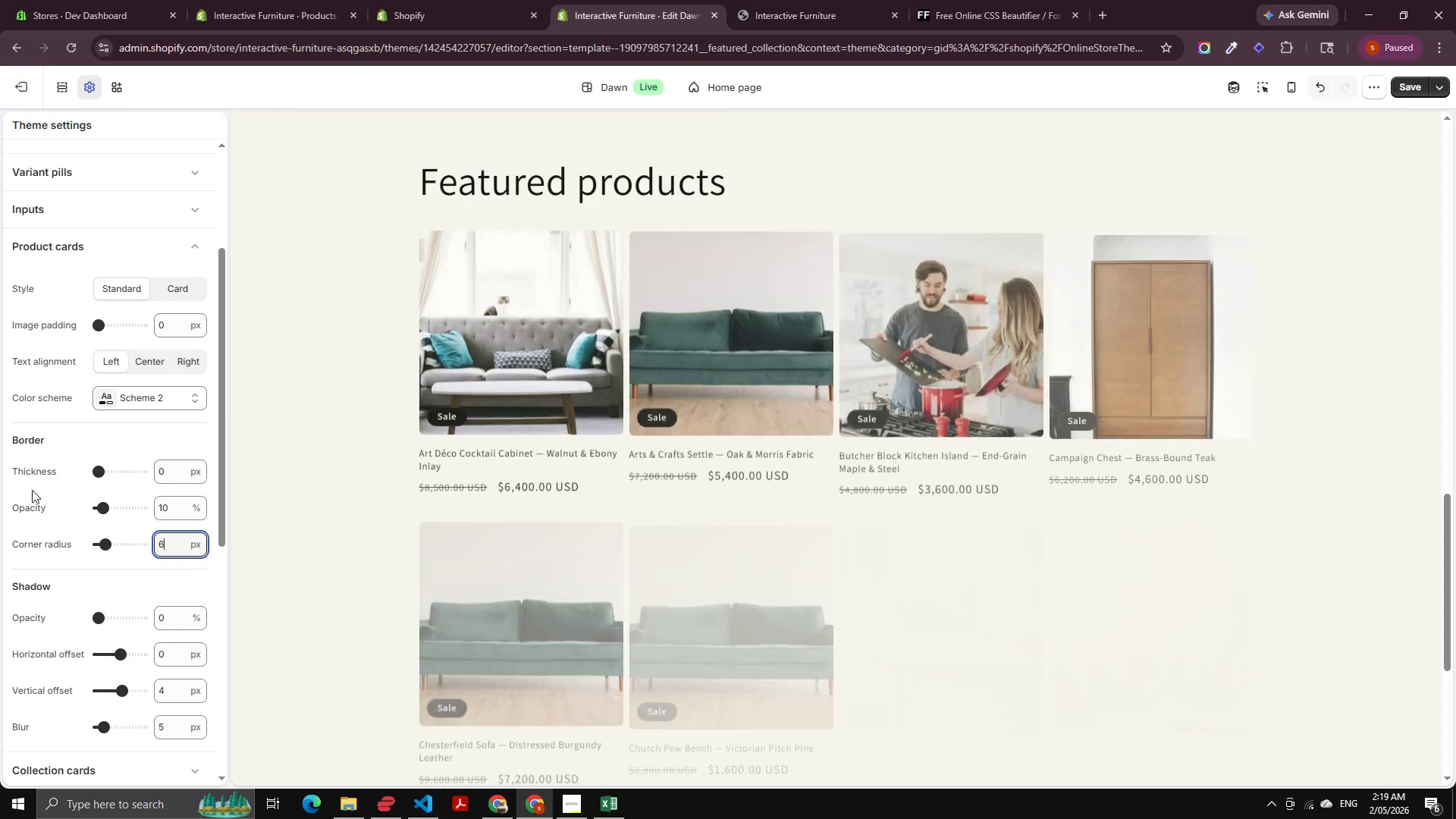 
scroll: coordinate [394, 391], scroll_direction: down, amount: 4.0
 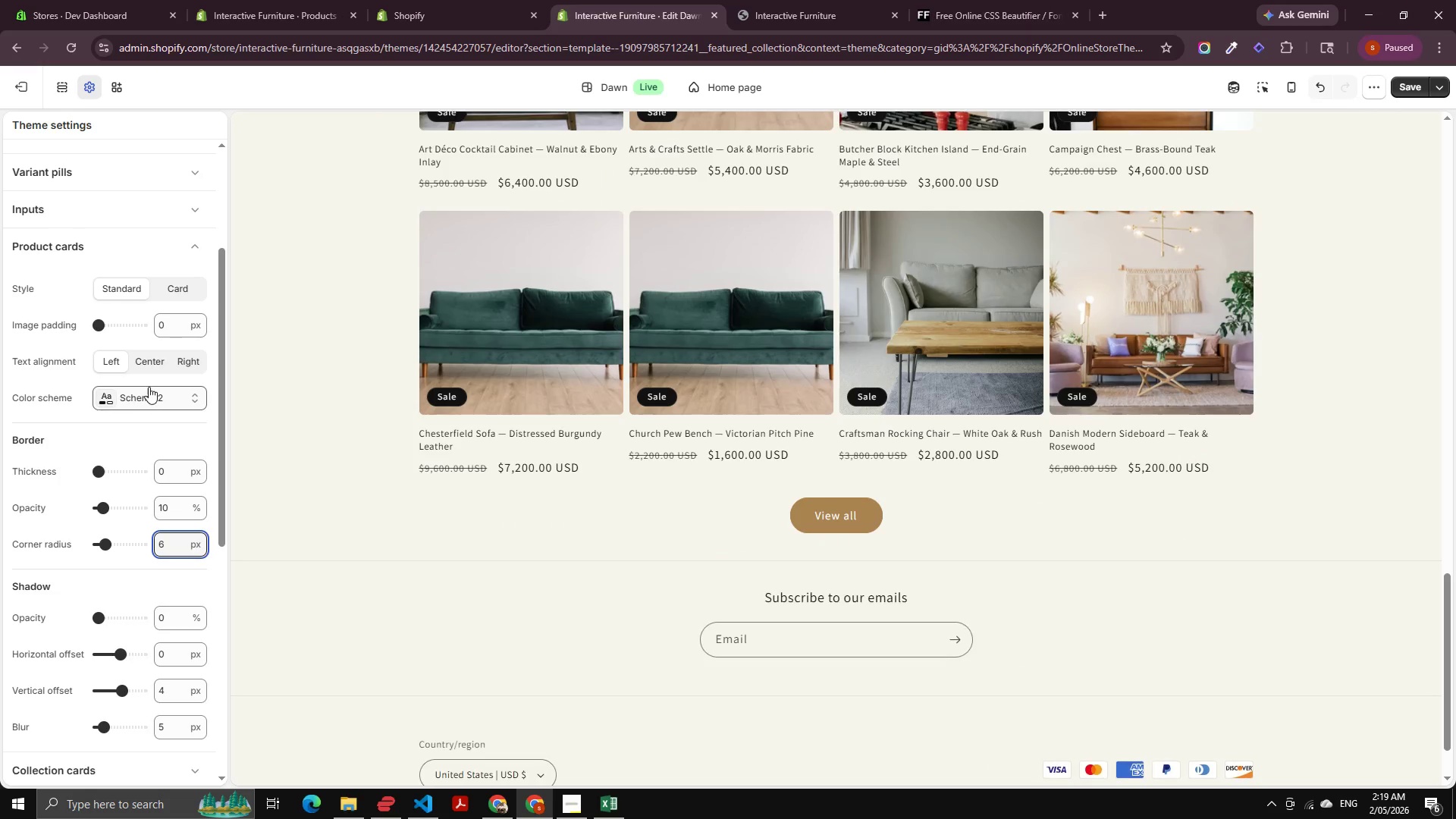 
scroll: coordinate [32, 379], scroll_direction: up, amount: 6.0
 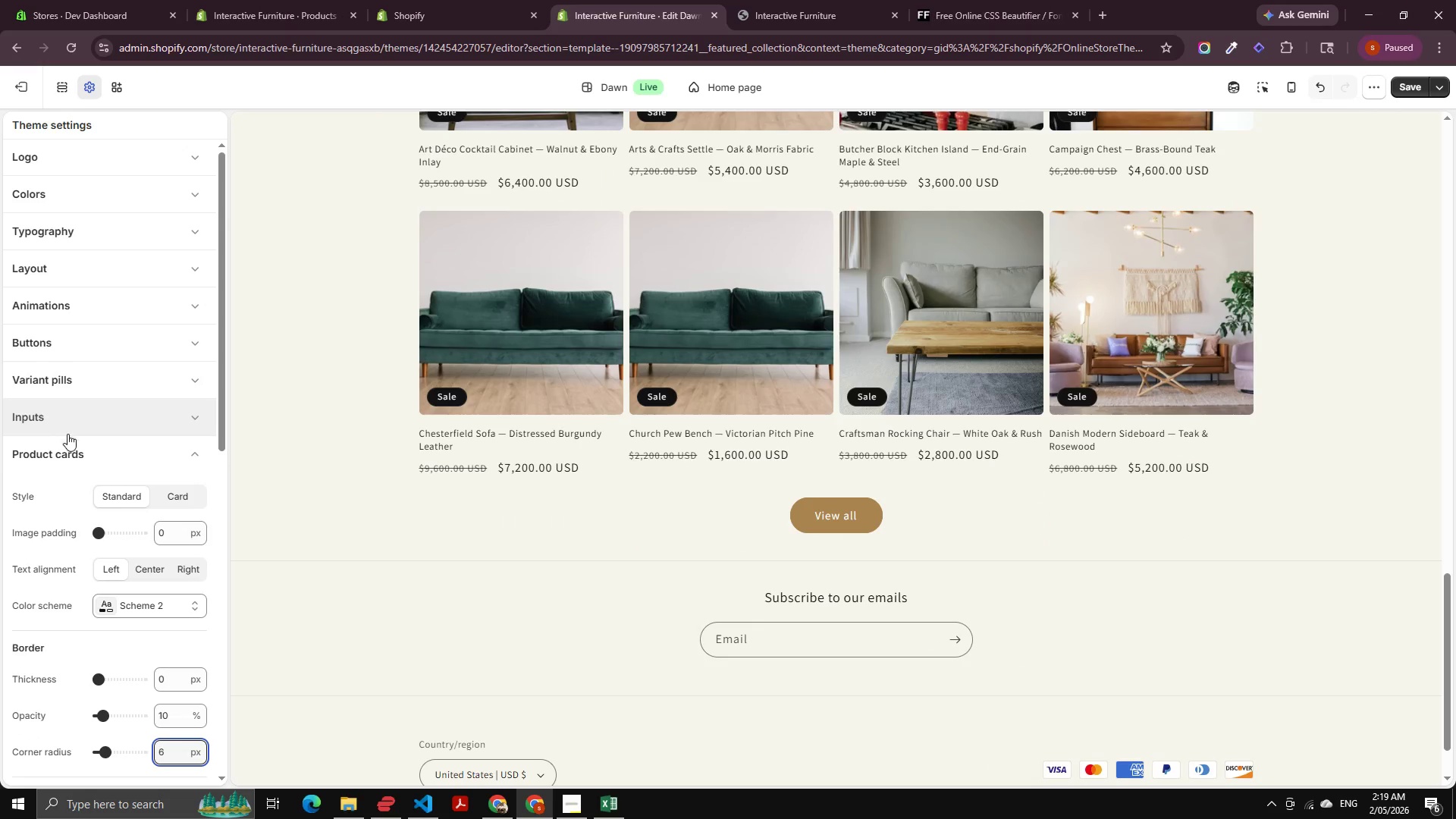 
left_click([74, 443])
 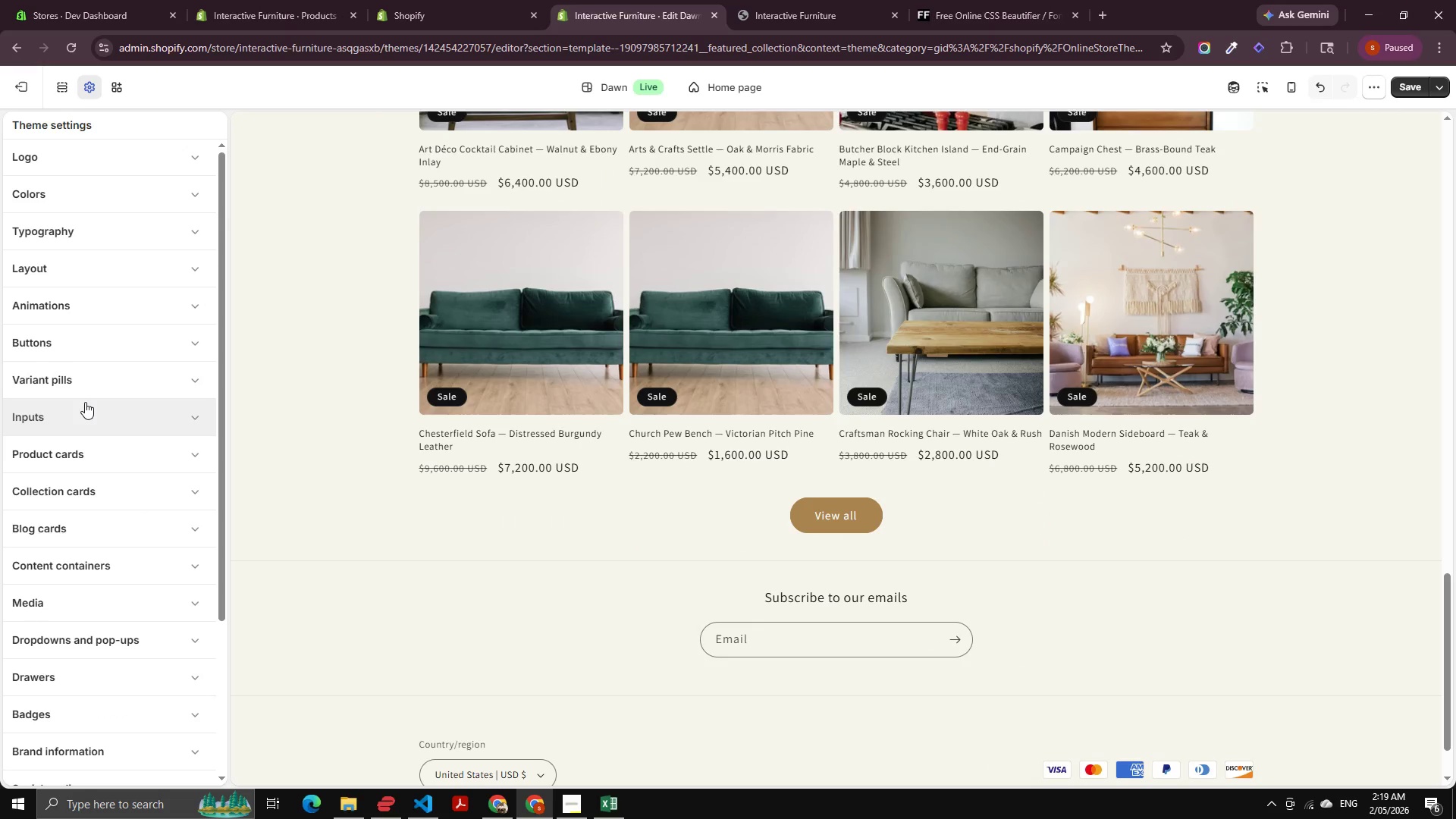 
left_click([85, 402])
 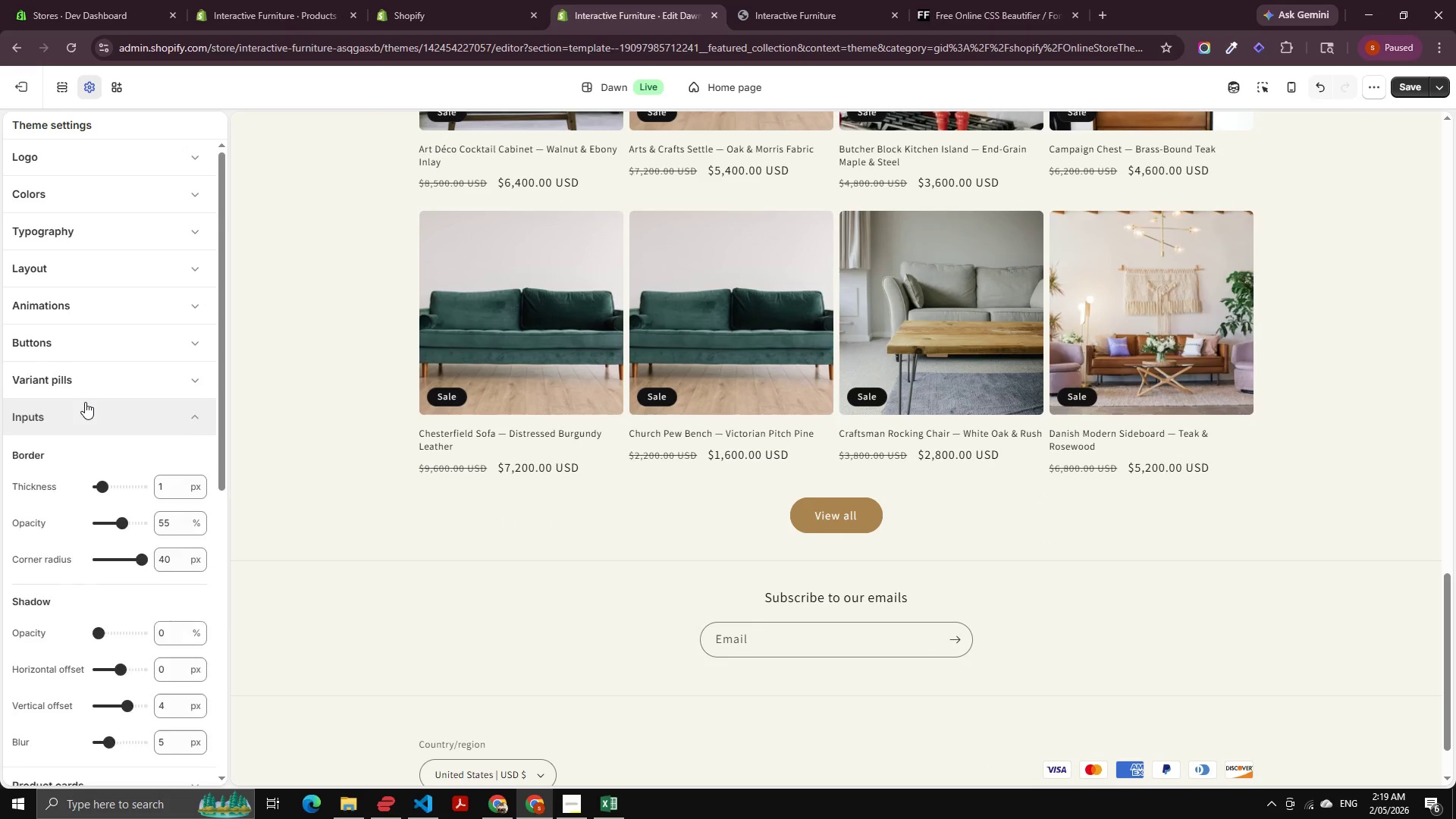 
left_click([85, 402])
 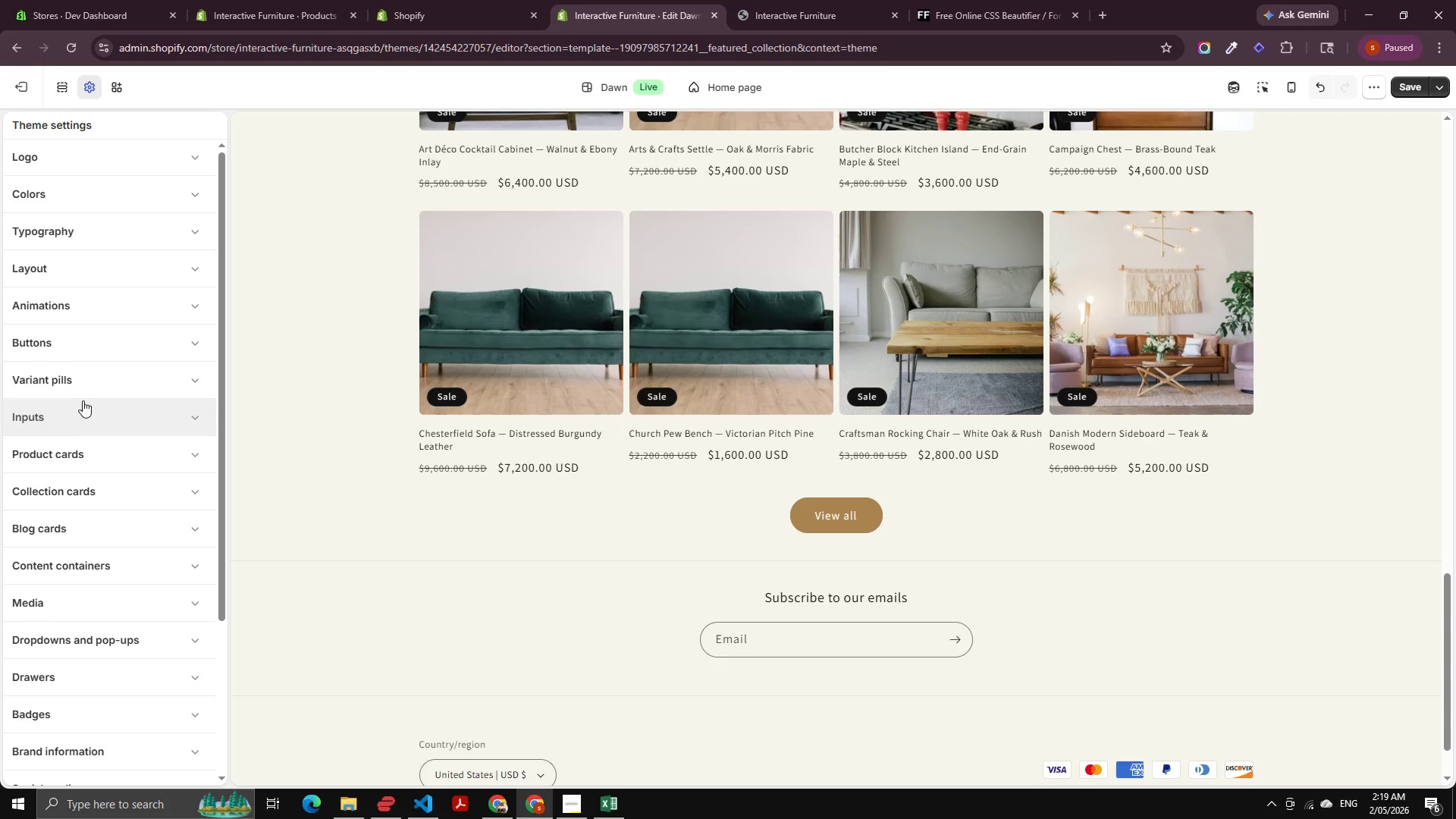 
left_click([83, 398])
 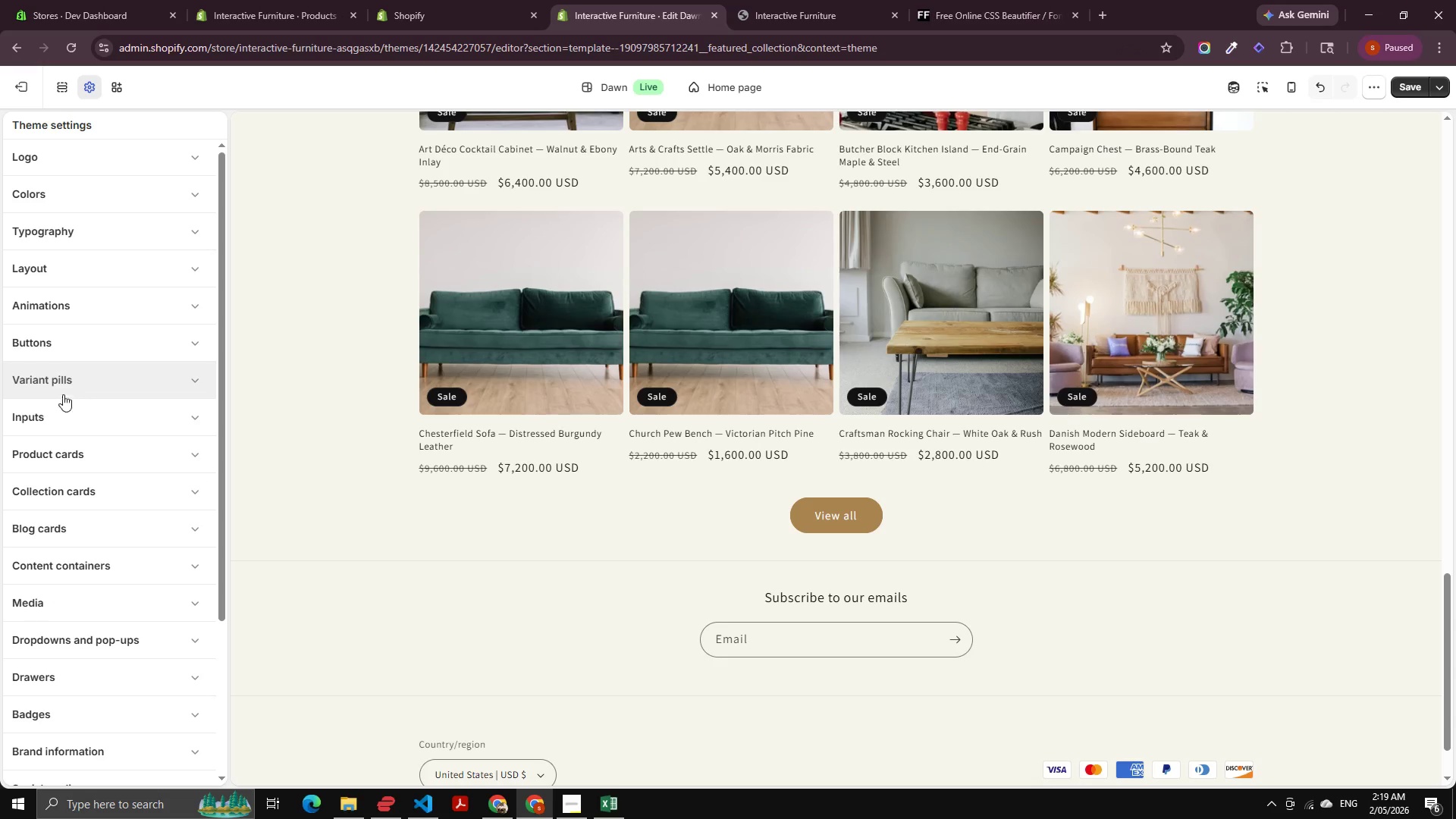 
scroll: coordinate [112, 529], scroll_direction: down, amount: 2.0
 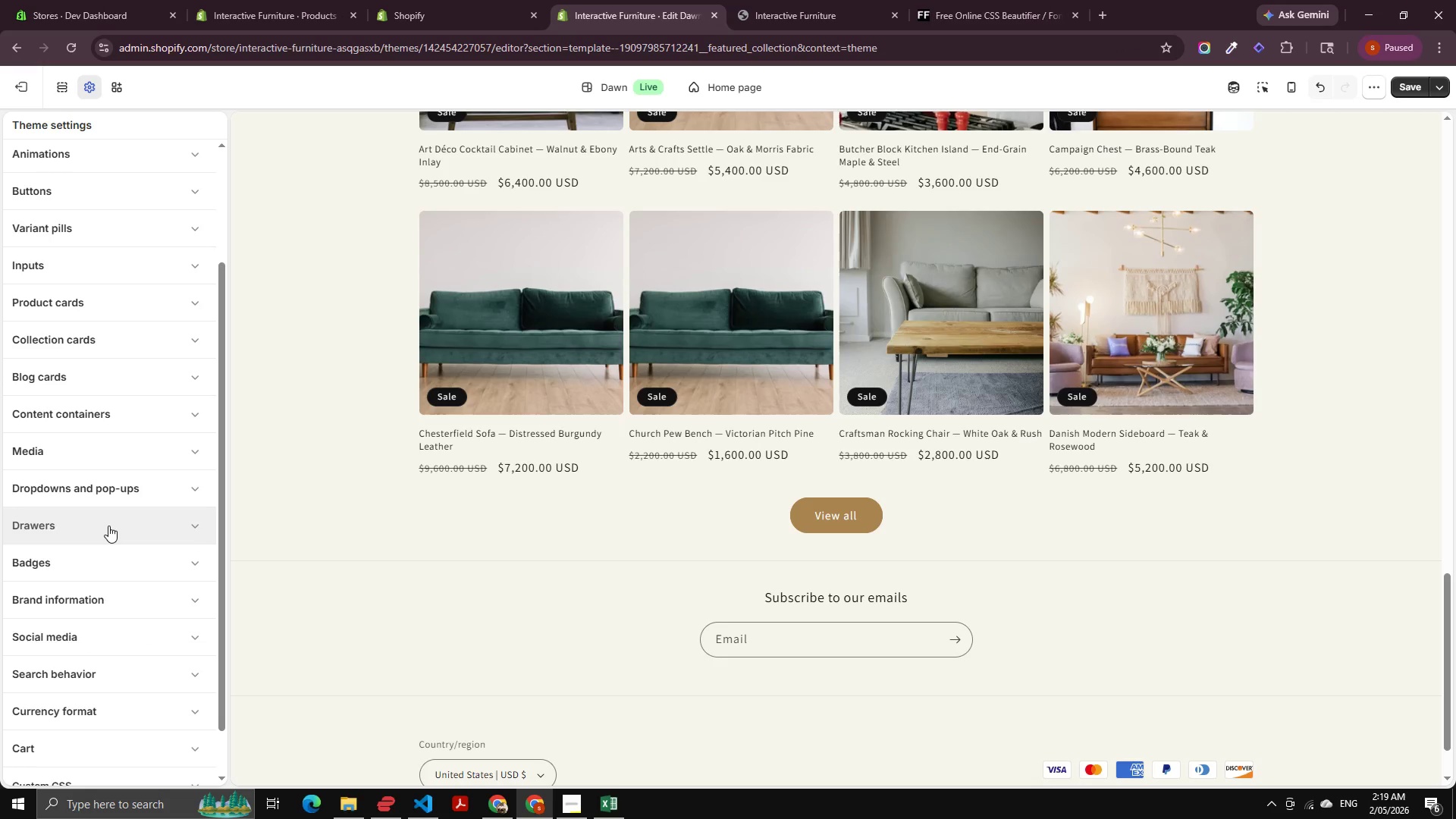 
left_click([108, 526])
 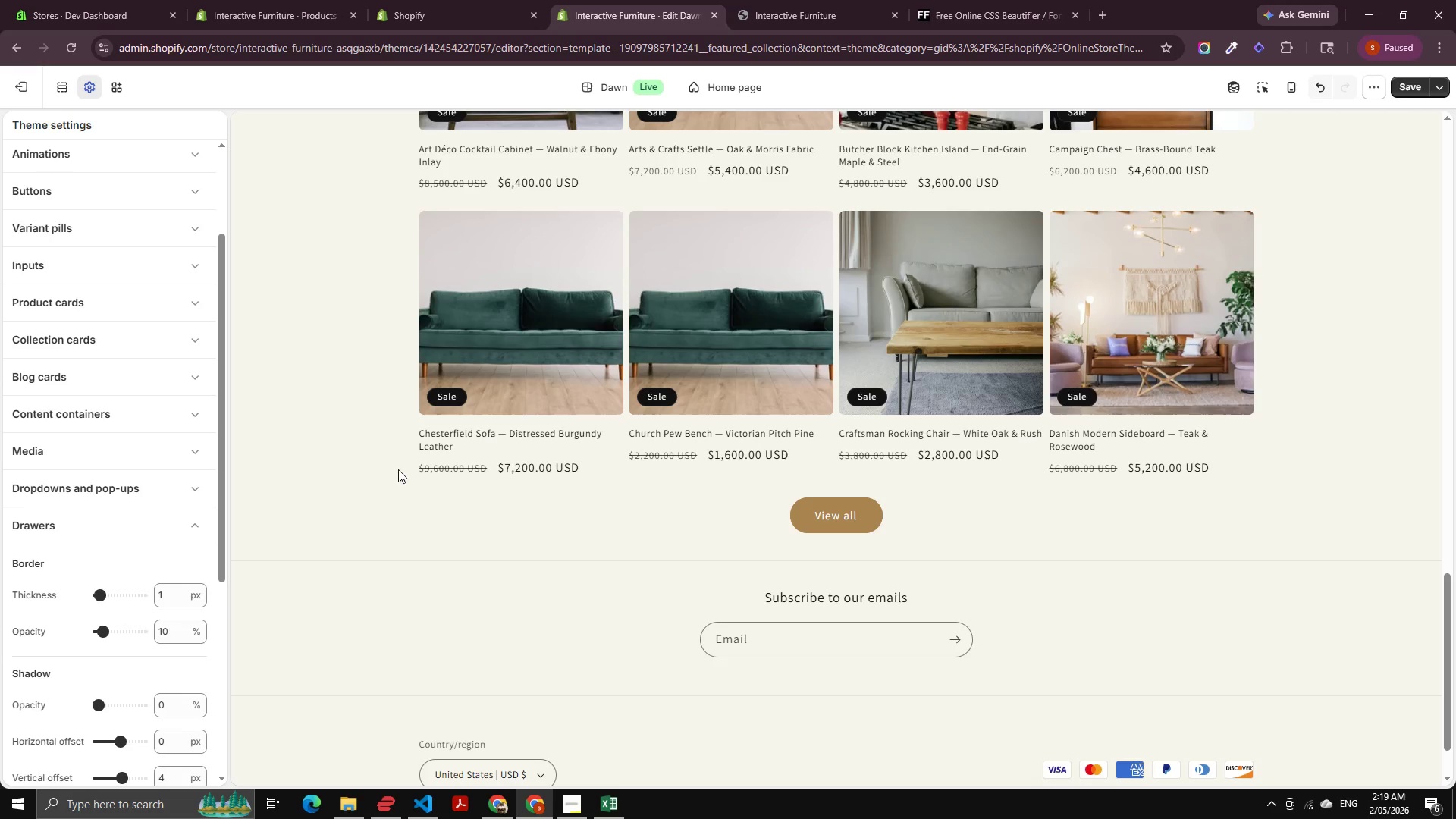 
scroll: coordinate [839, 394], scroll_direction: up, amount: 12.0
 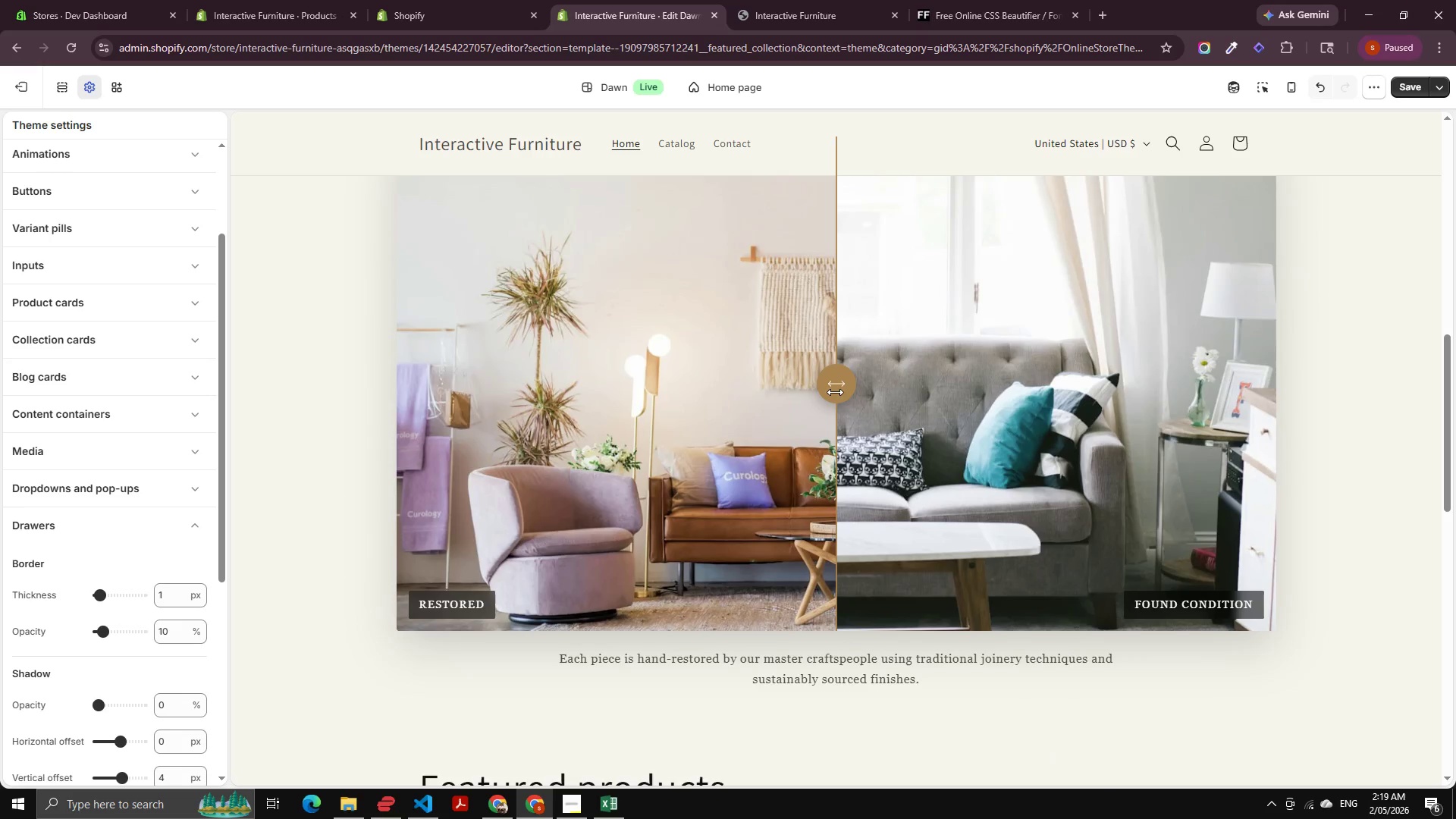 
scroll: coordinate [504, 424], scroll_direction: down, amount: 16.0
 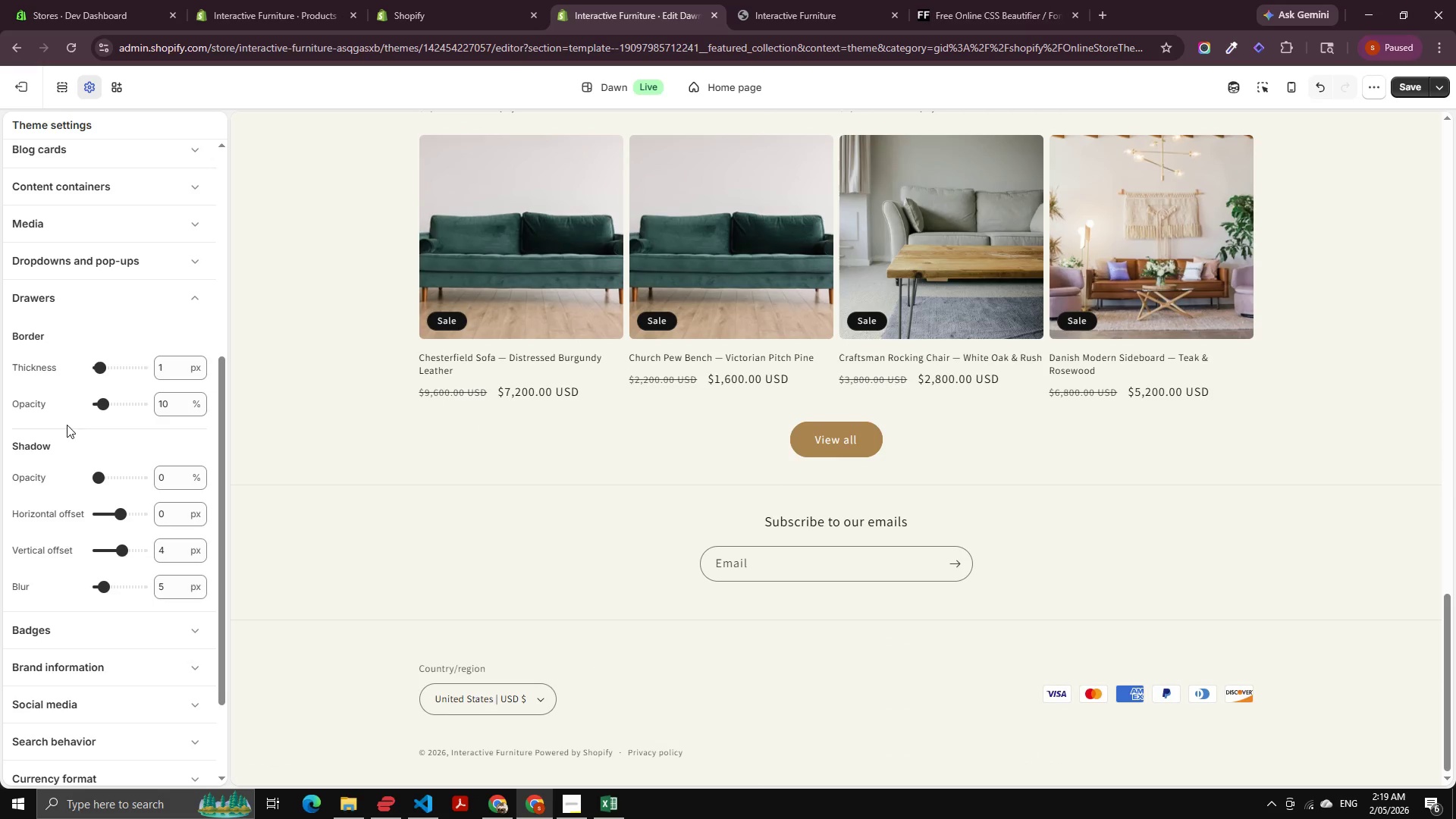 
scroll: coordinate [62, 200], scroll_direction: up, amount: 4.0
 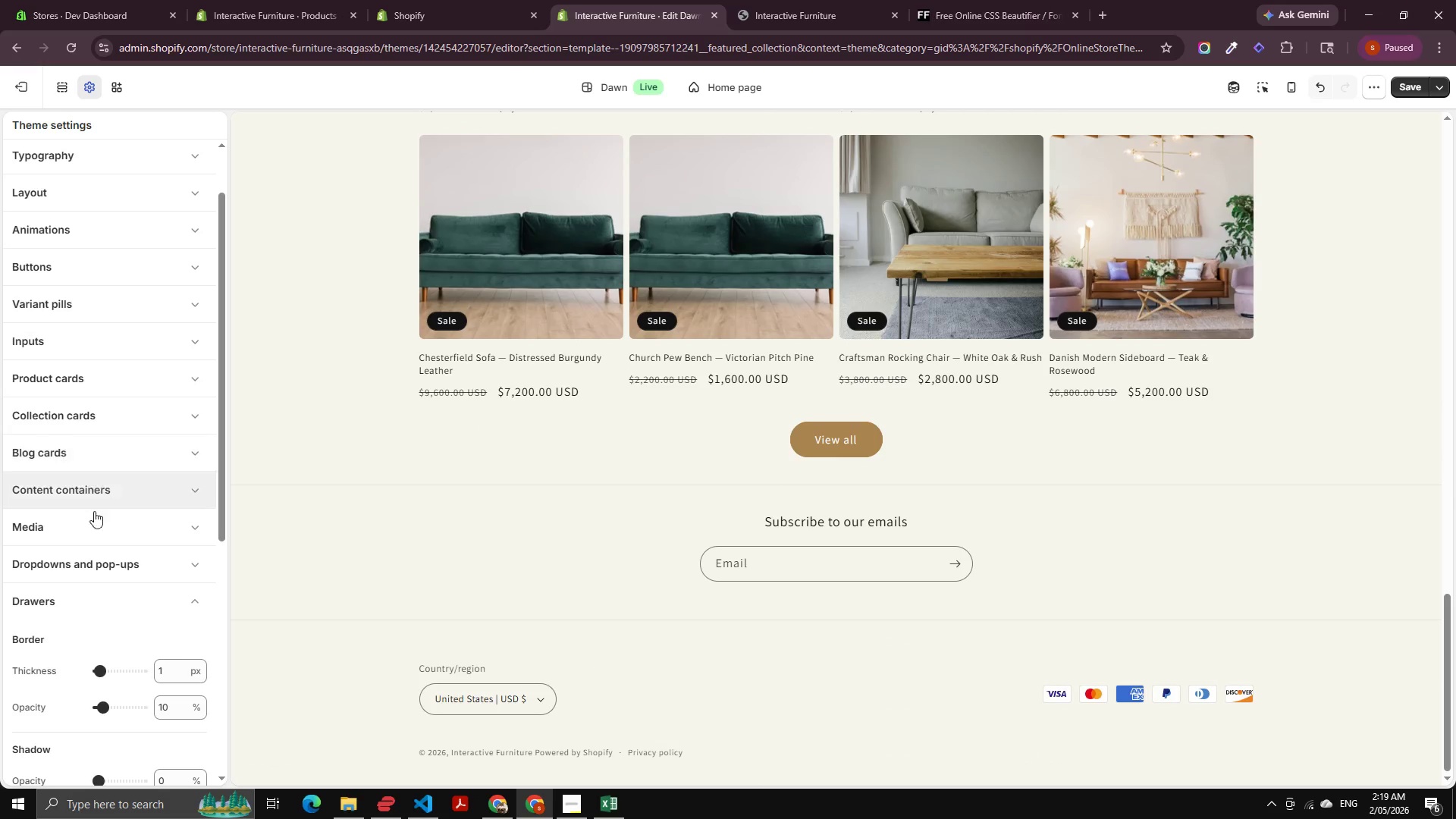 
scroll: coordinate [92, 507], scroll_direction: down, amount: 5.0
 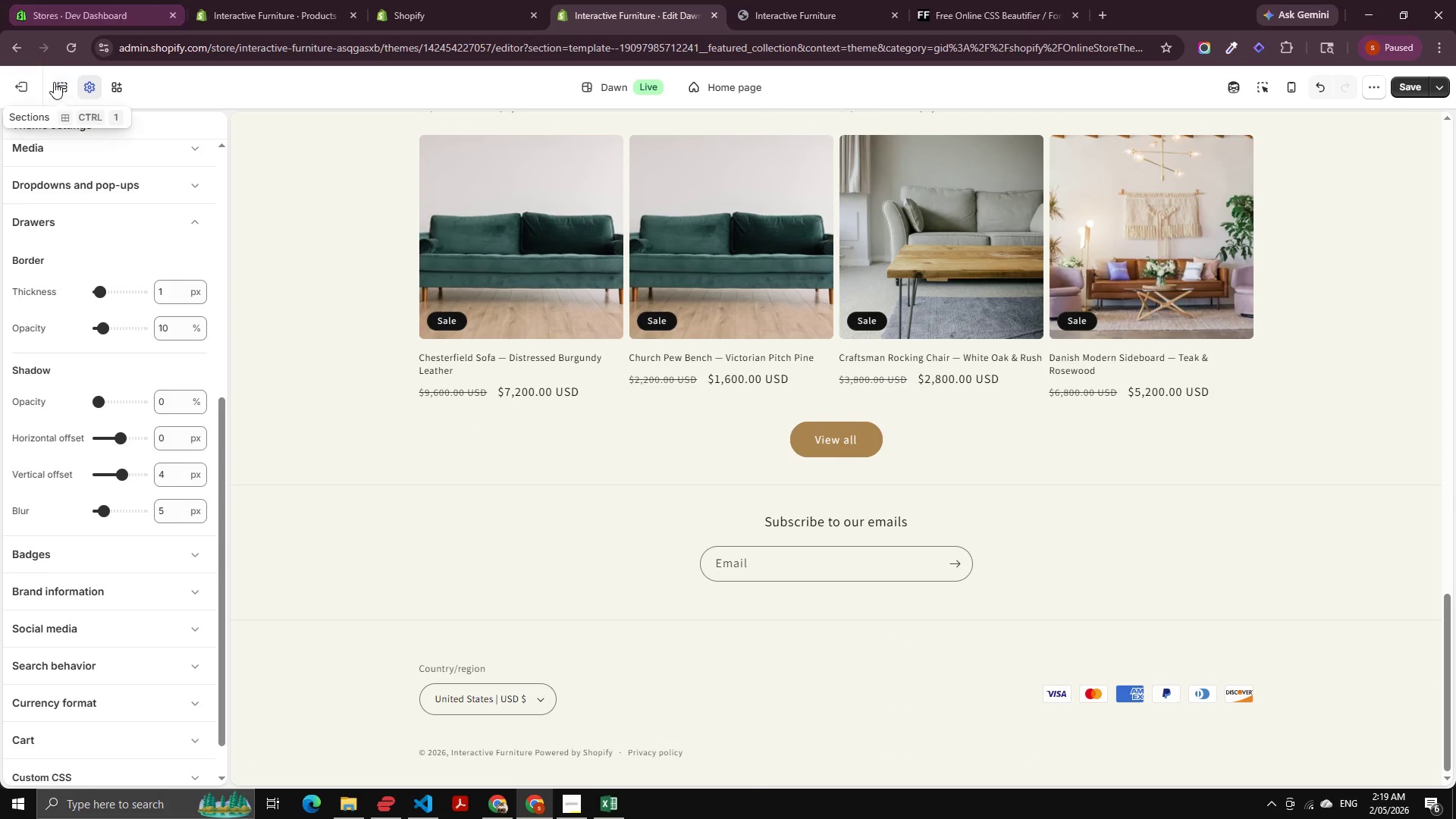 
left_click([54, 82])
 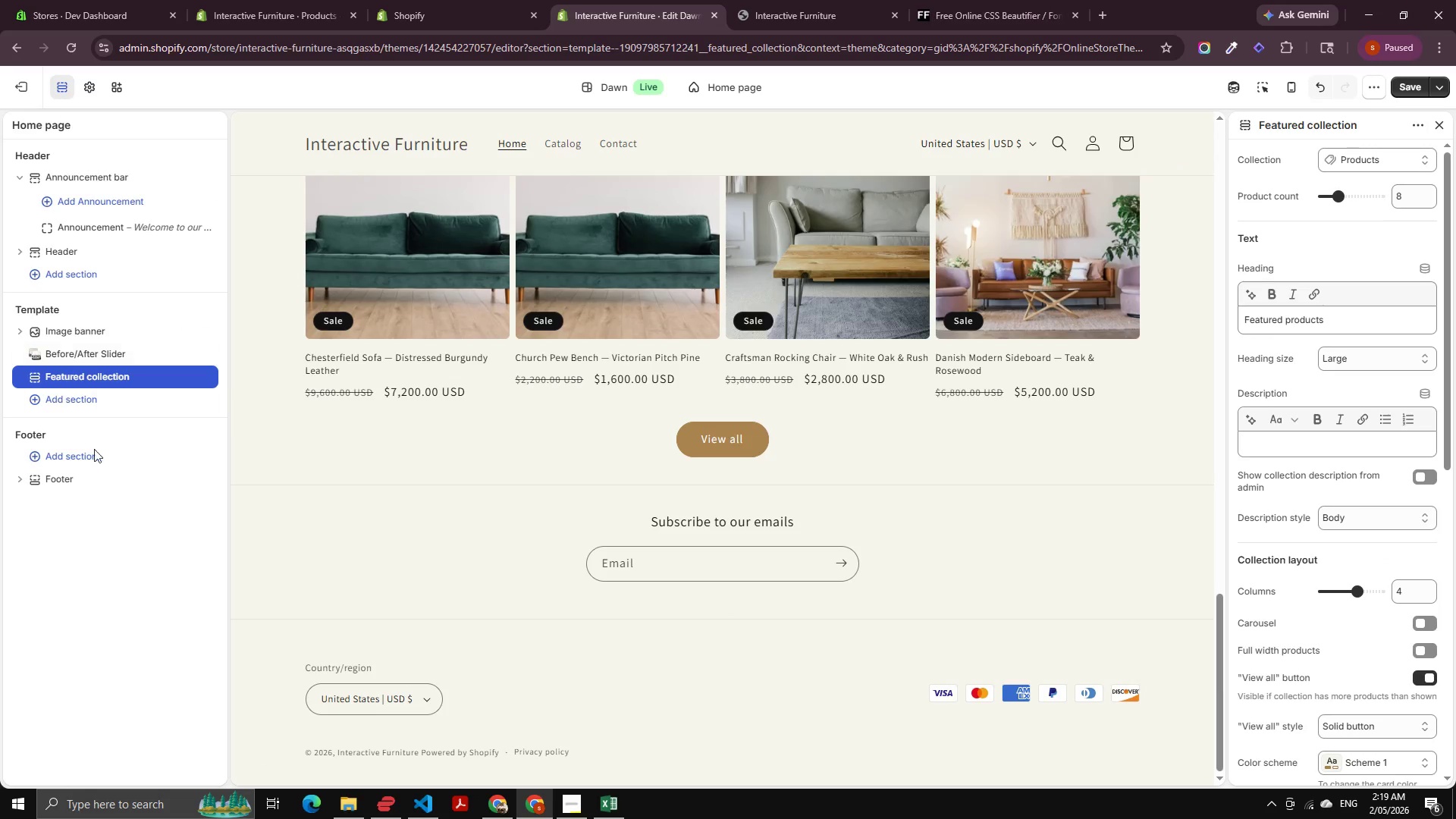 
left_click([62, 482])
 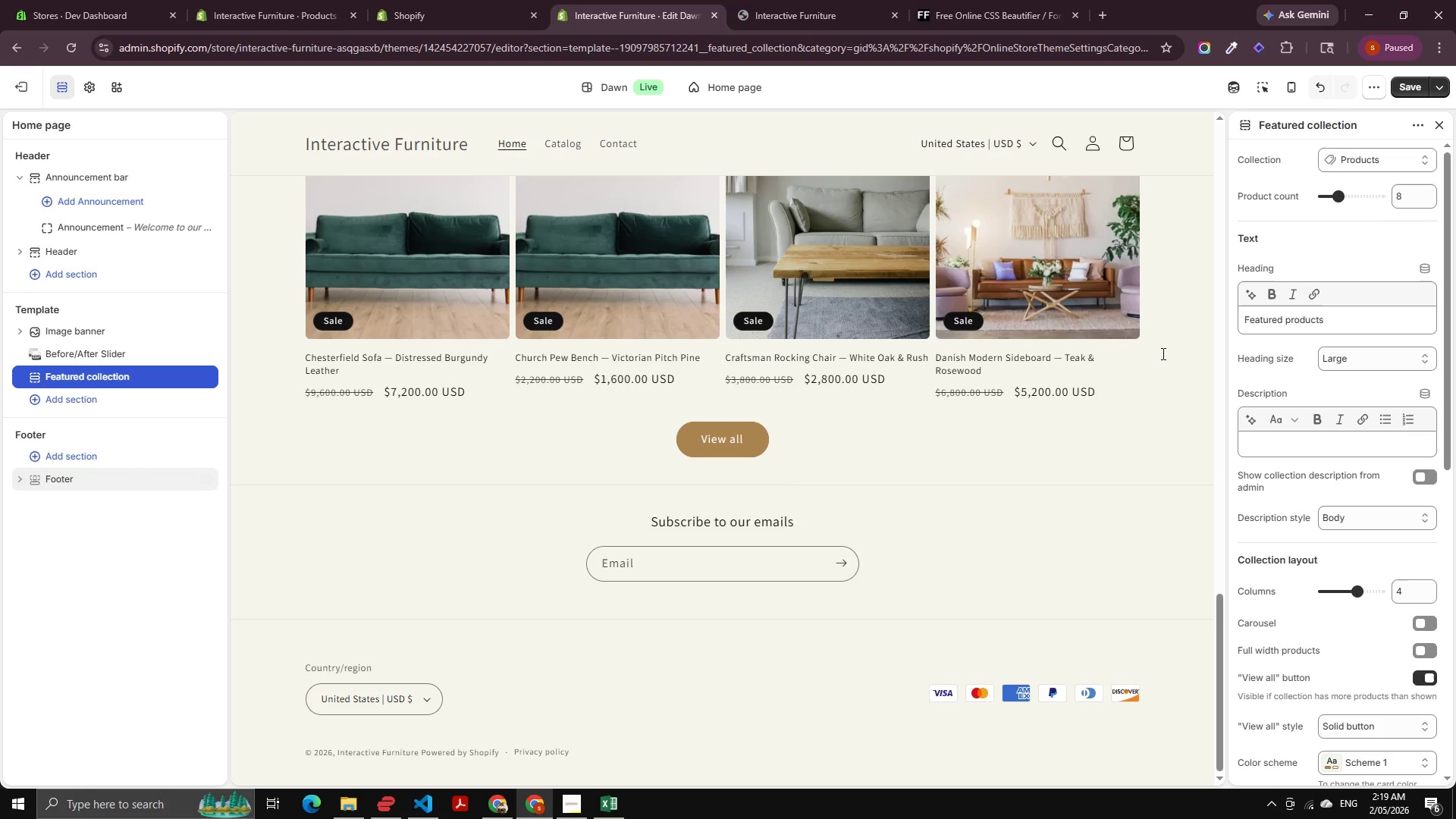 
scroll: coordinate [1395, 535], scroll_direction: down, amount: 21.0
 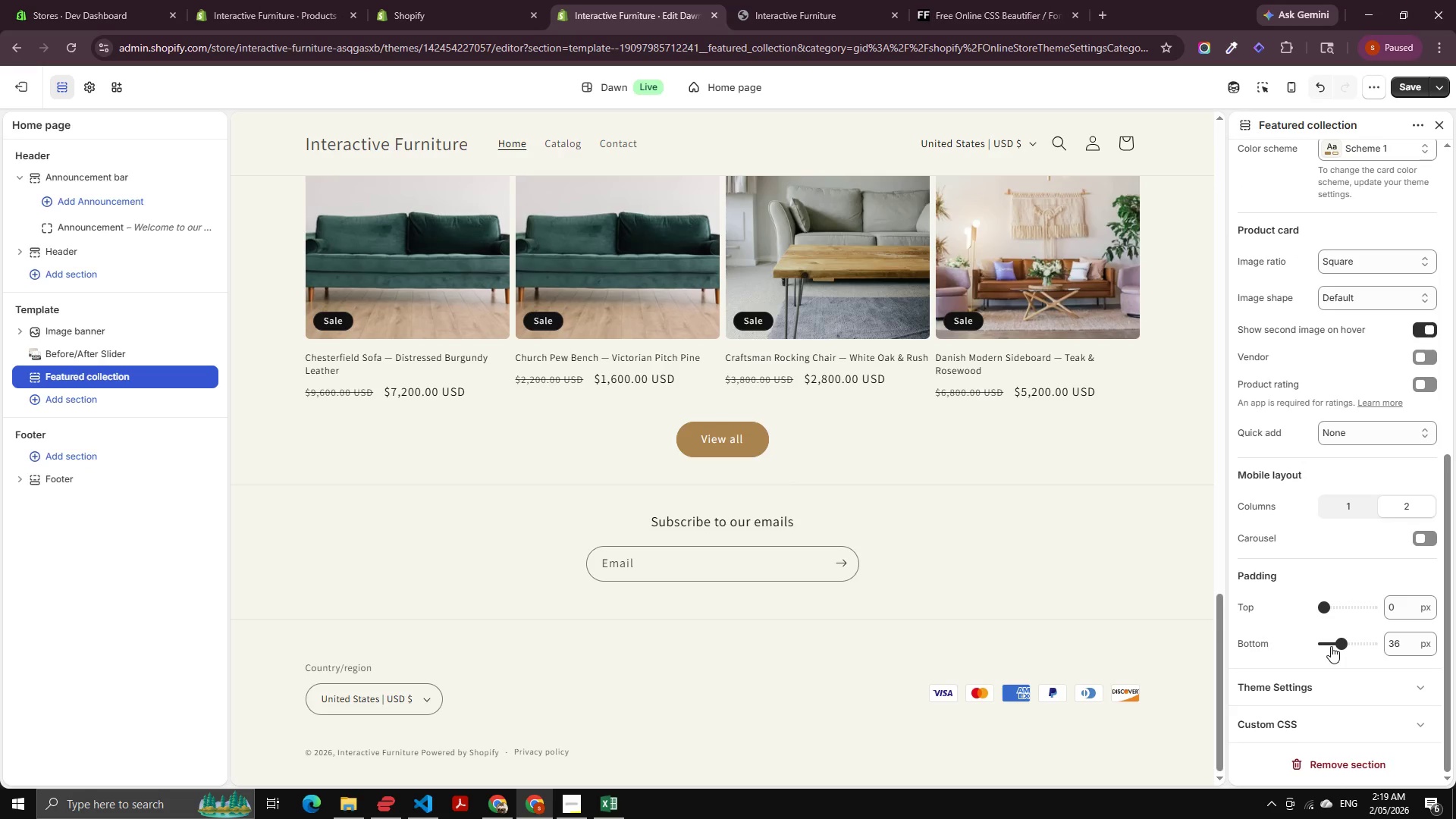 
scroll: coordinate [1360, 459], scroll_direction: up, amount: 6.0
 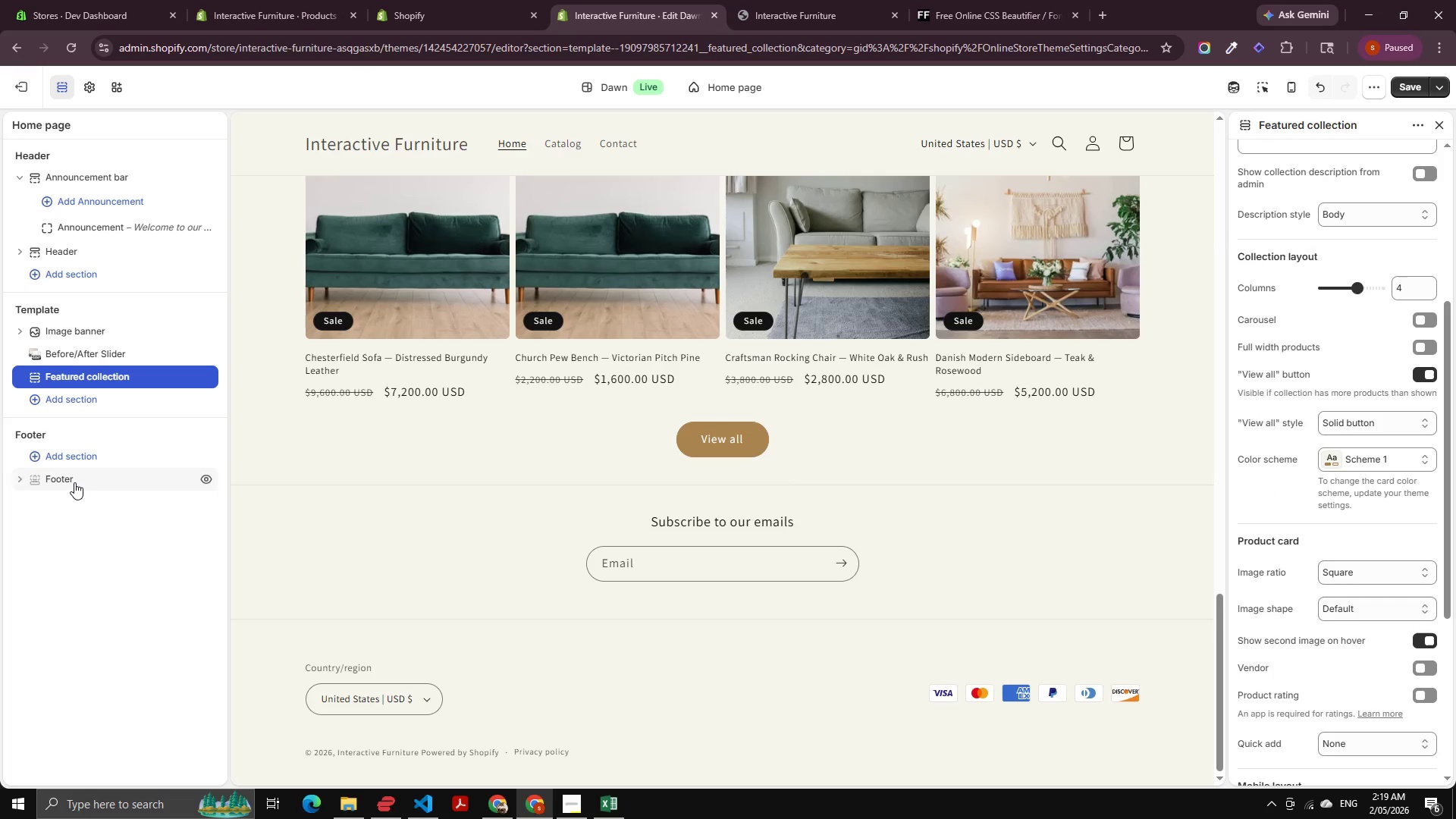 
left_click([77, 484])
 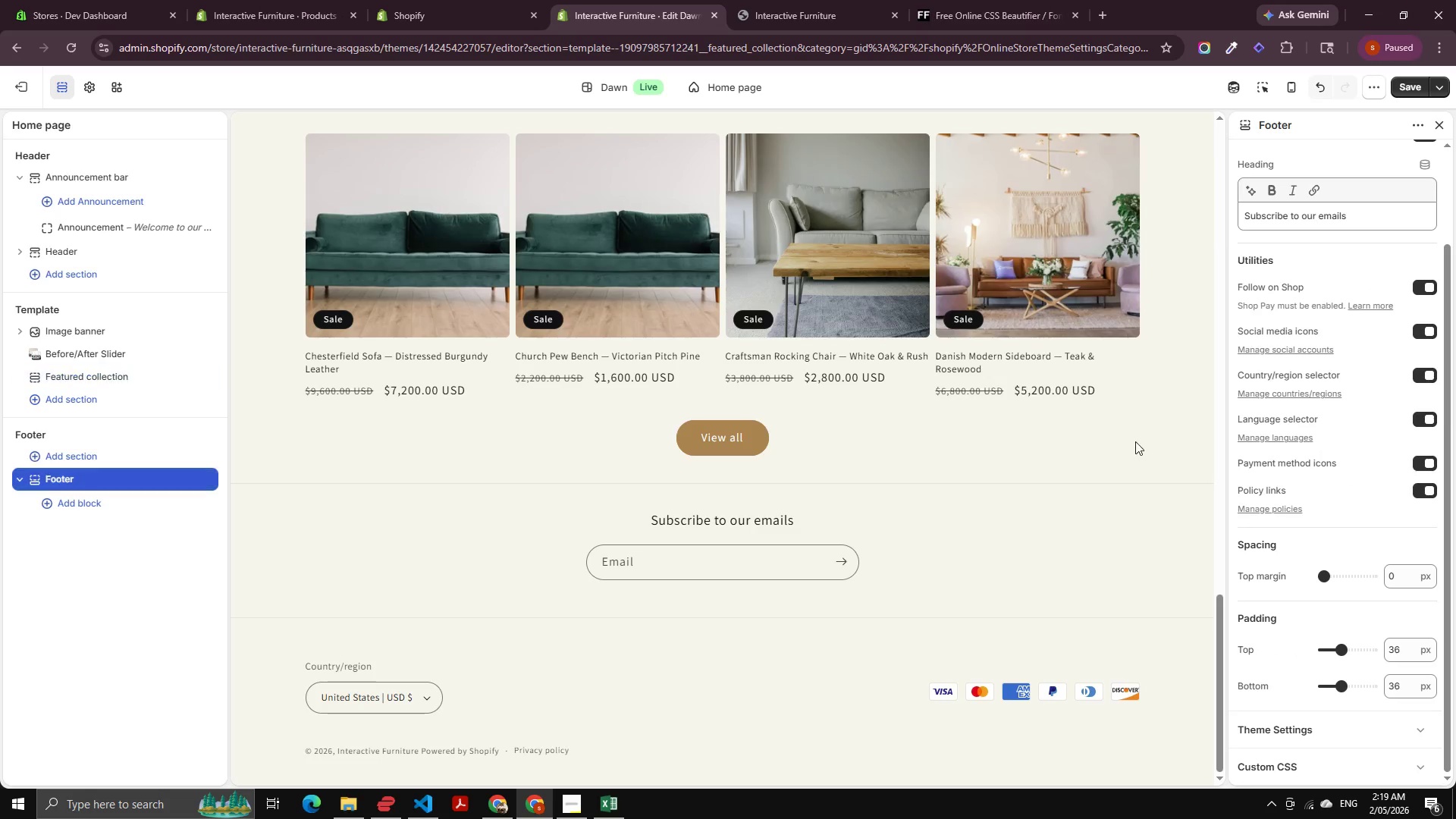 
scroll: coordinate [1348, 343], scroll_direction: up, amount: 3.0
 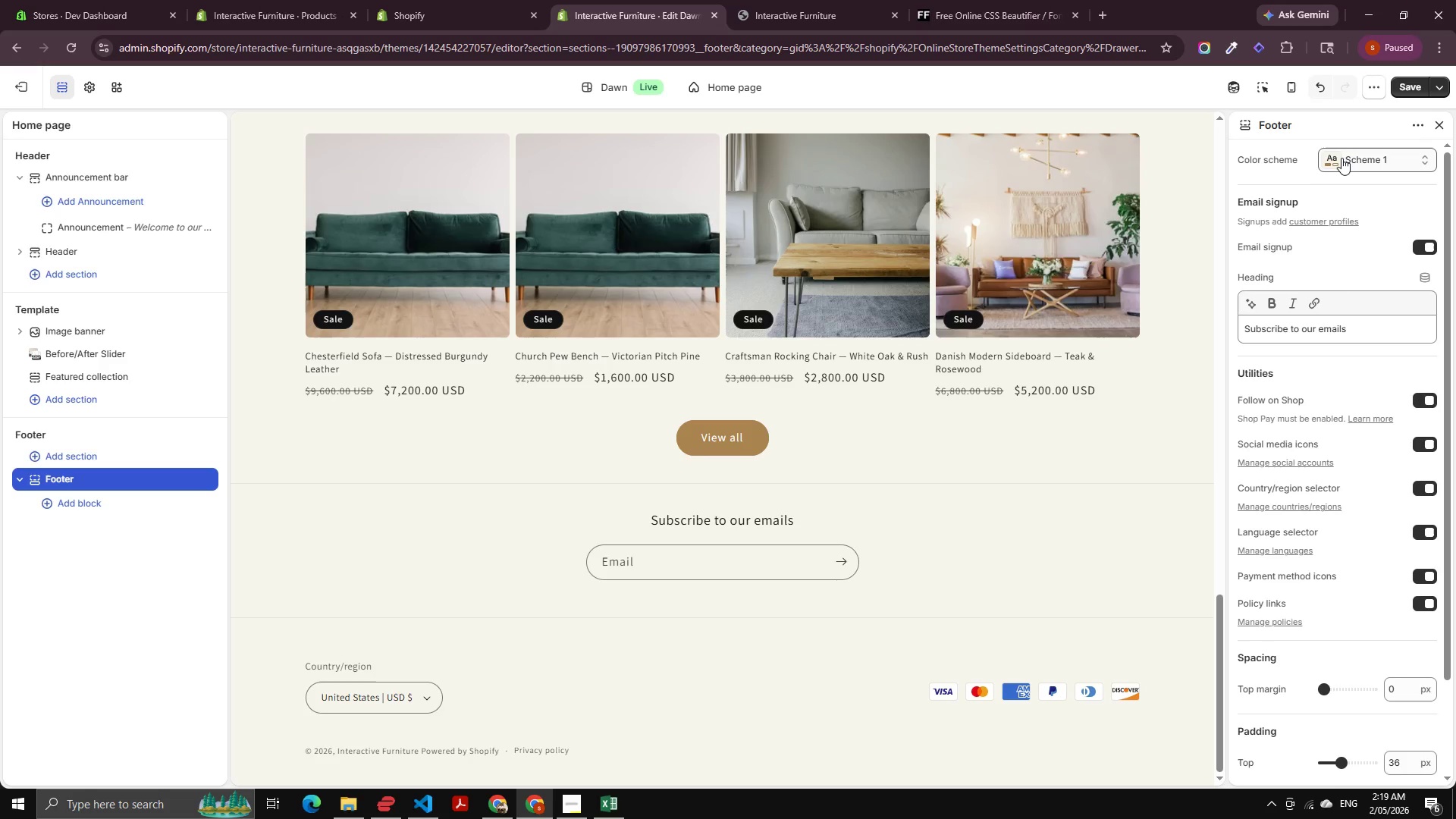 
left_click([1341, 158])
 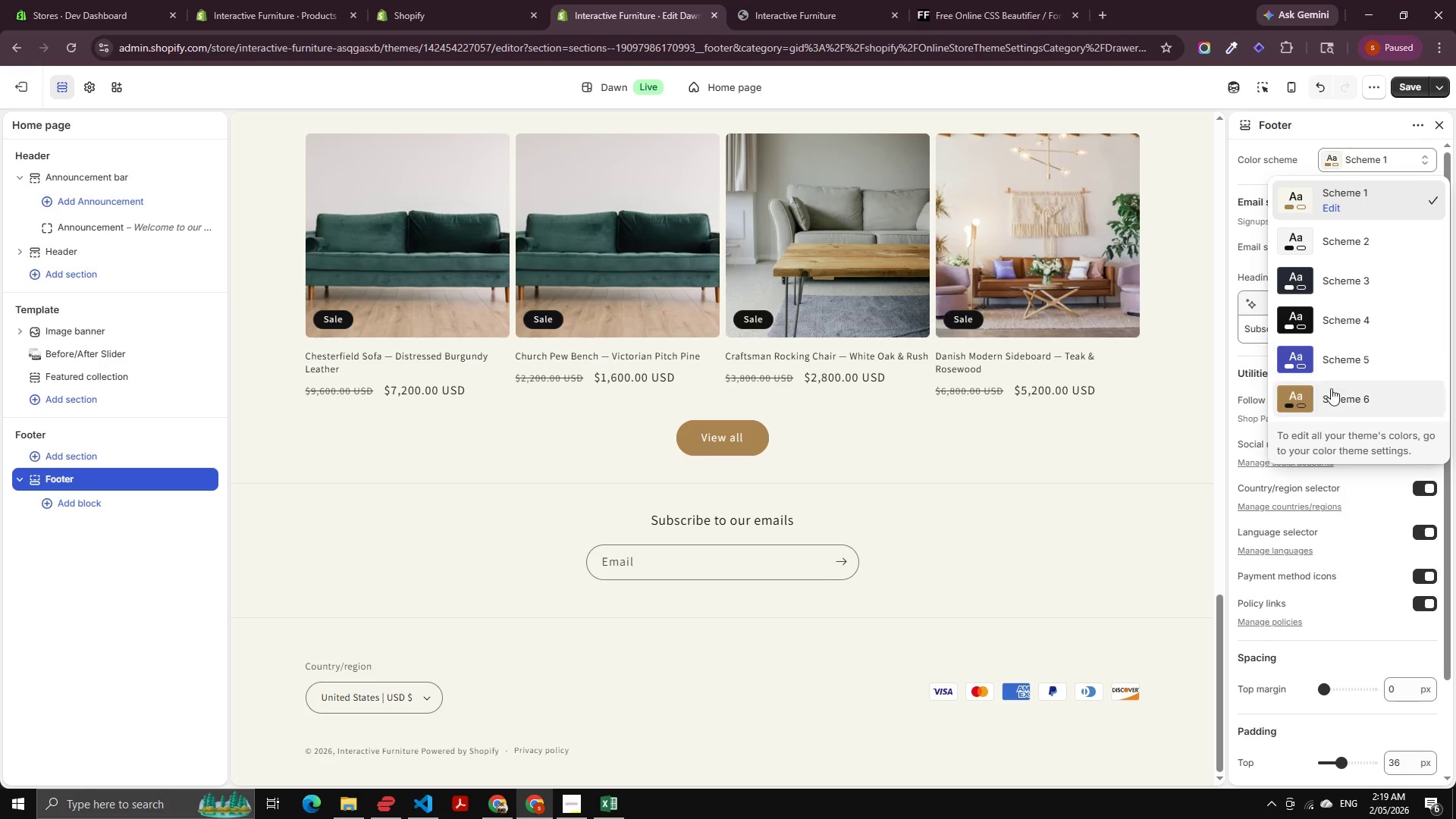 
left_click([1329, 404])
 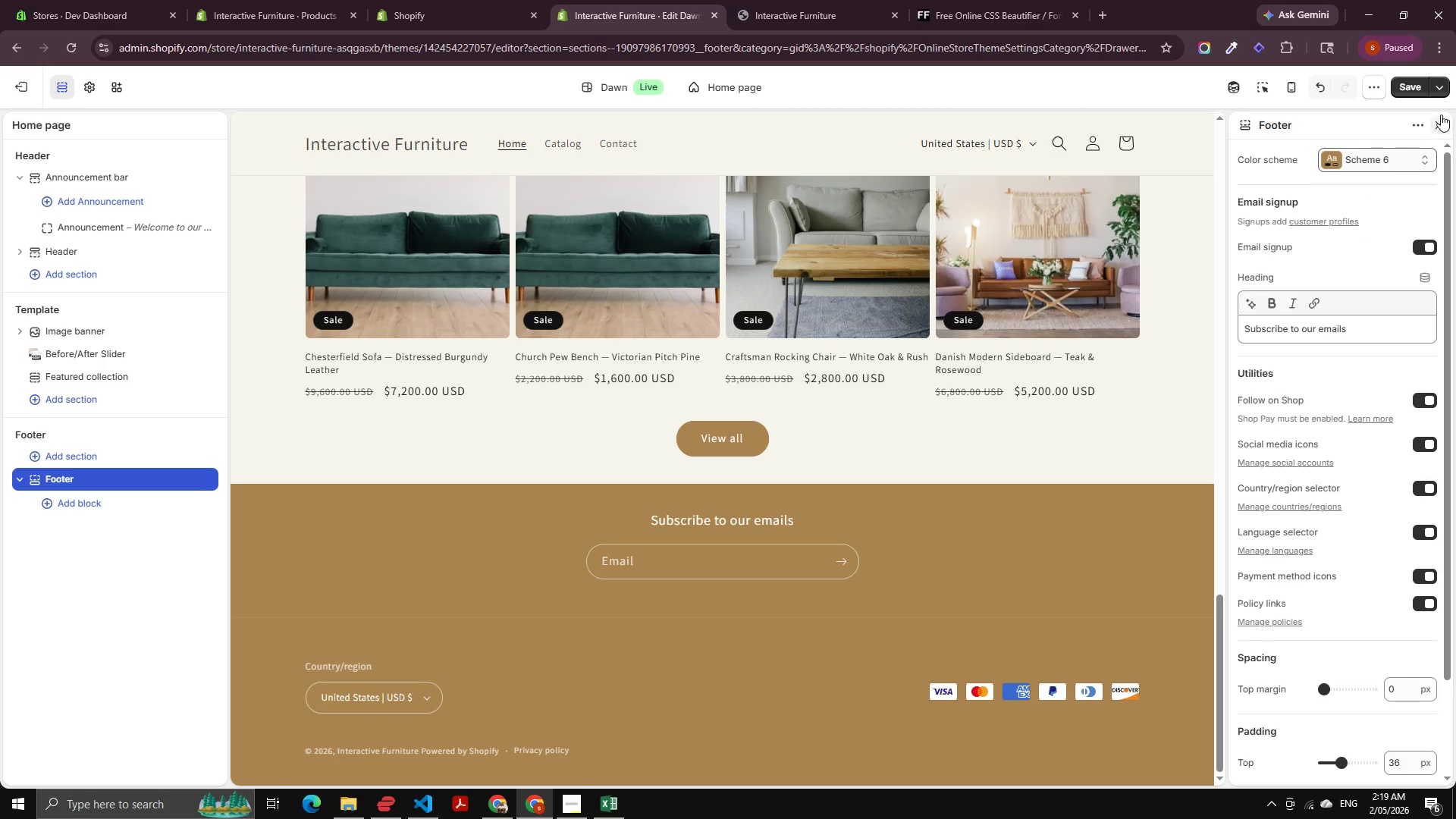 
double_click([1404, 85])
 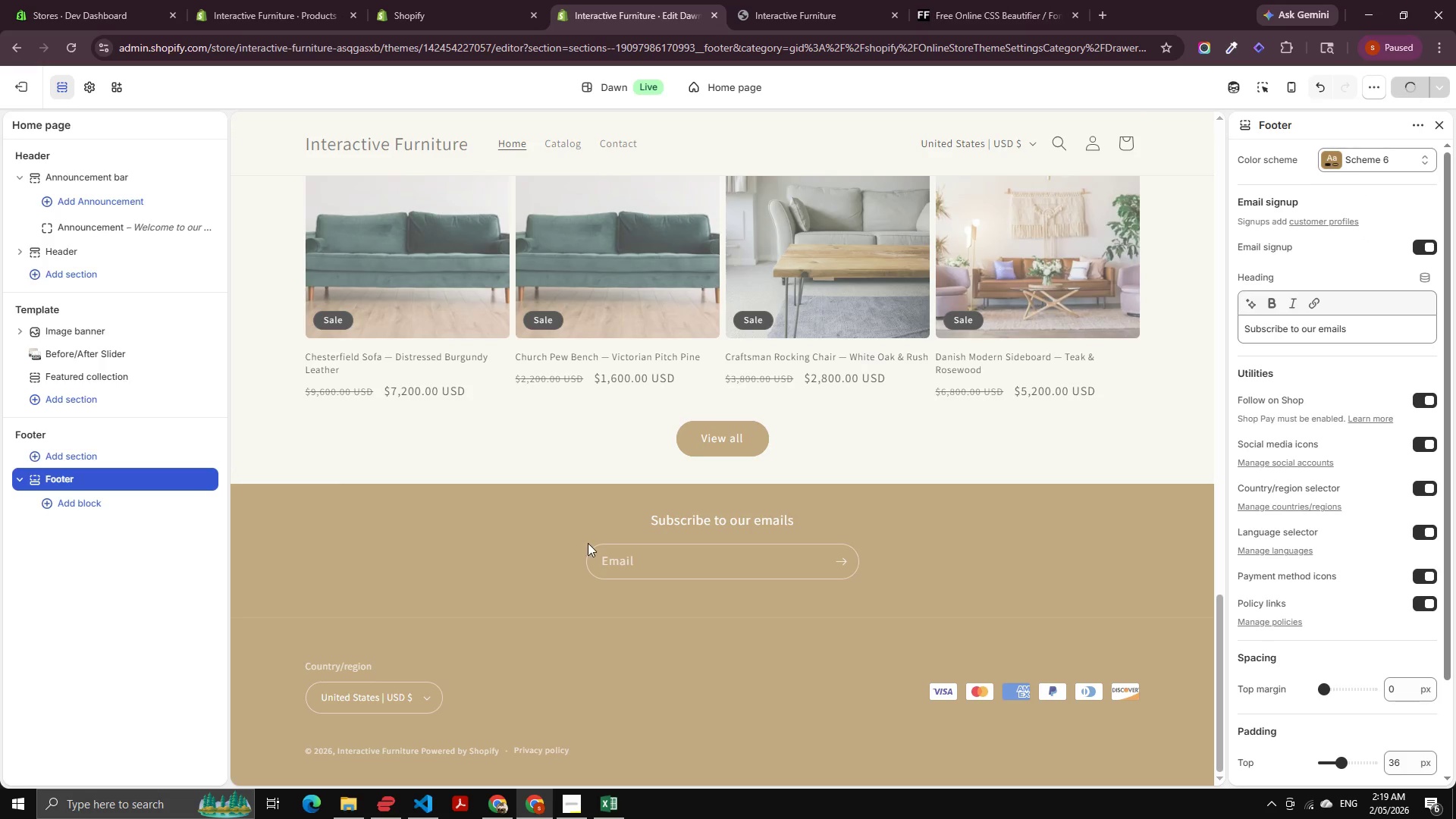 
scroll: coordinate [541, 503], scroll_direction: up, amount: 53.0
 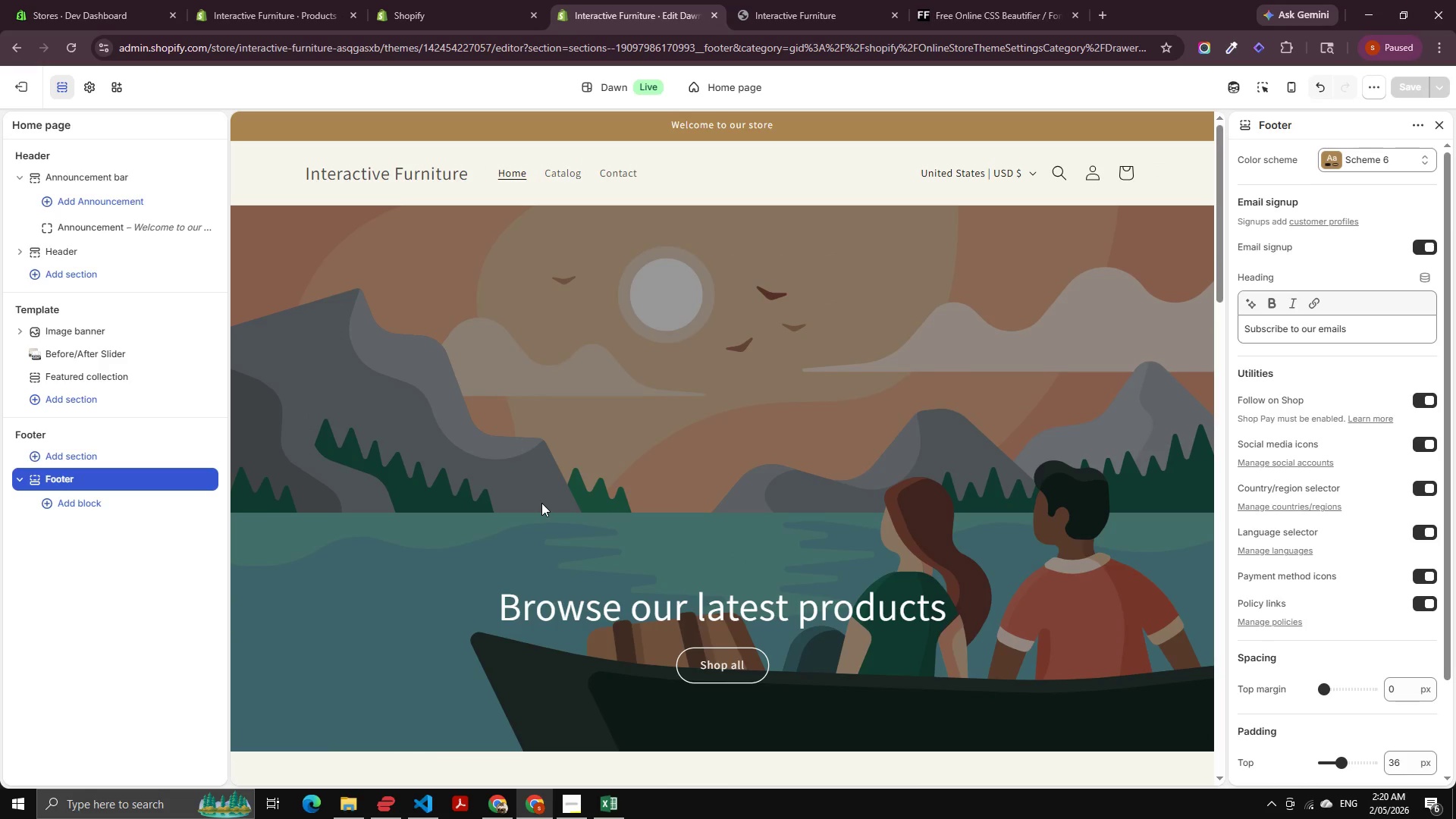 
wait(6.42)
 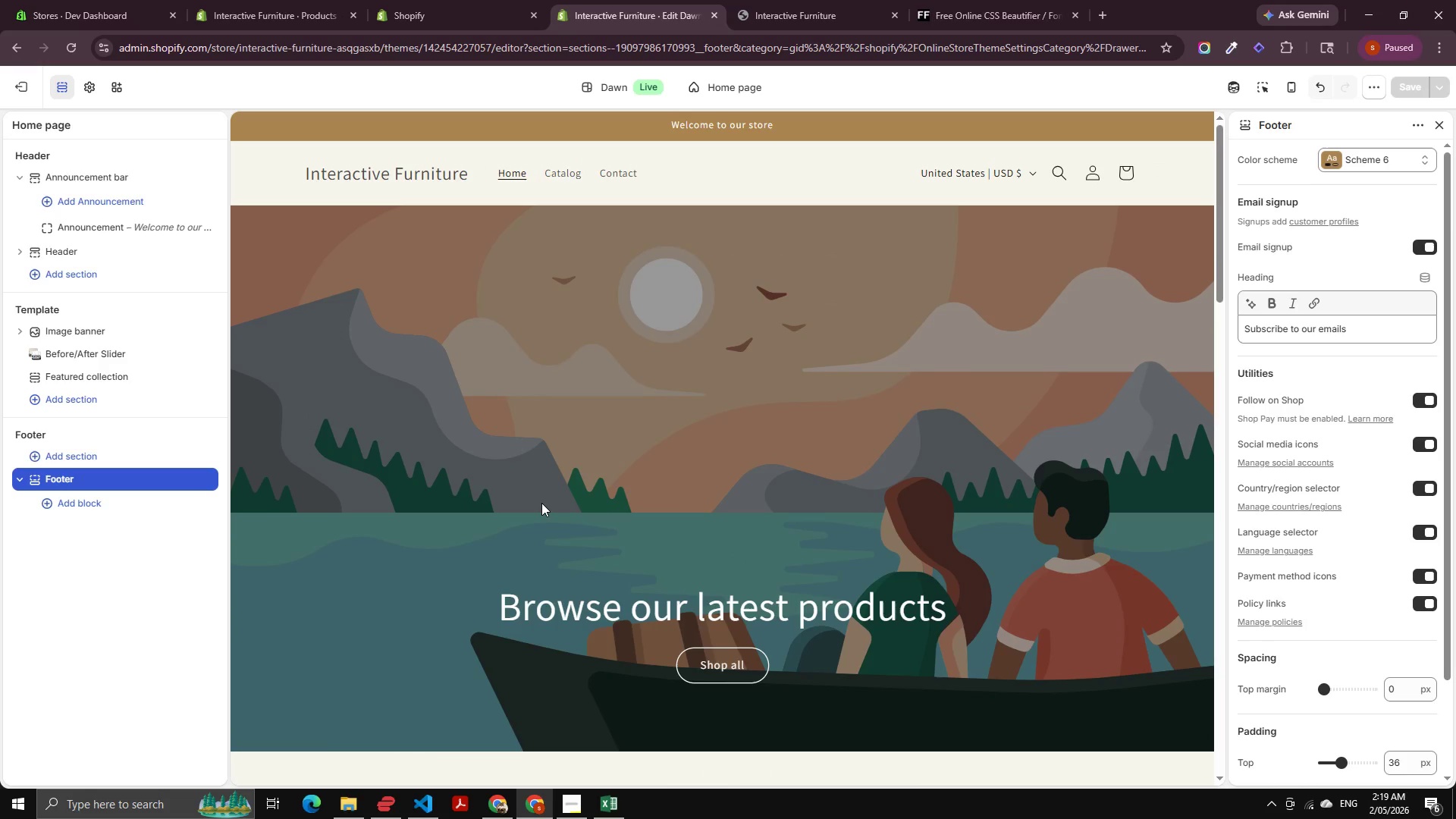 
left_click([80, 325])
 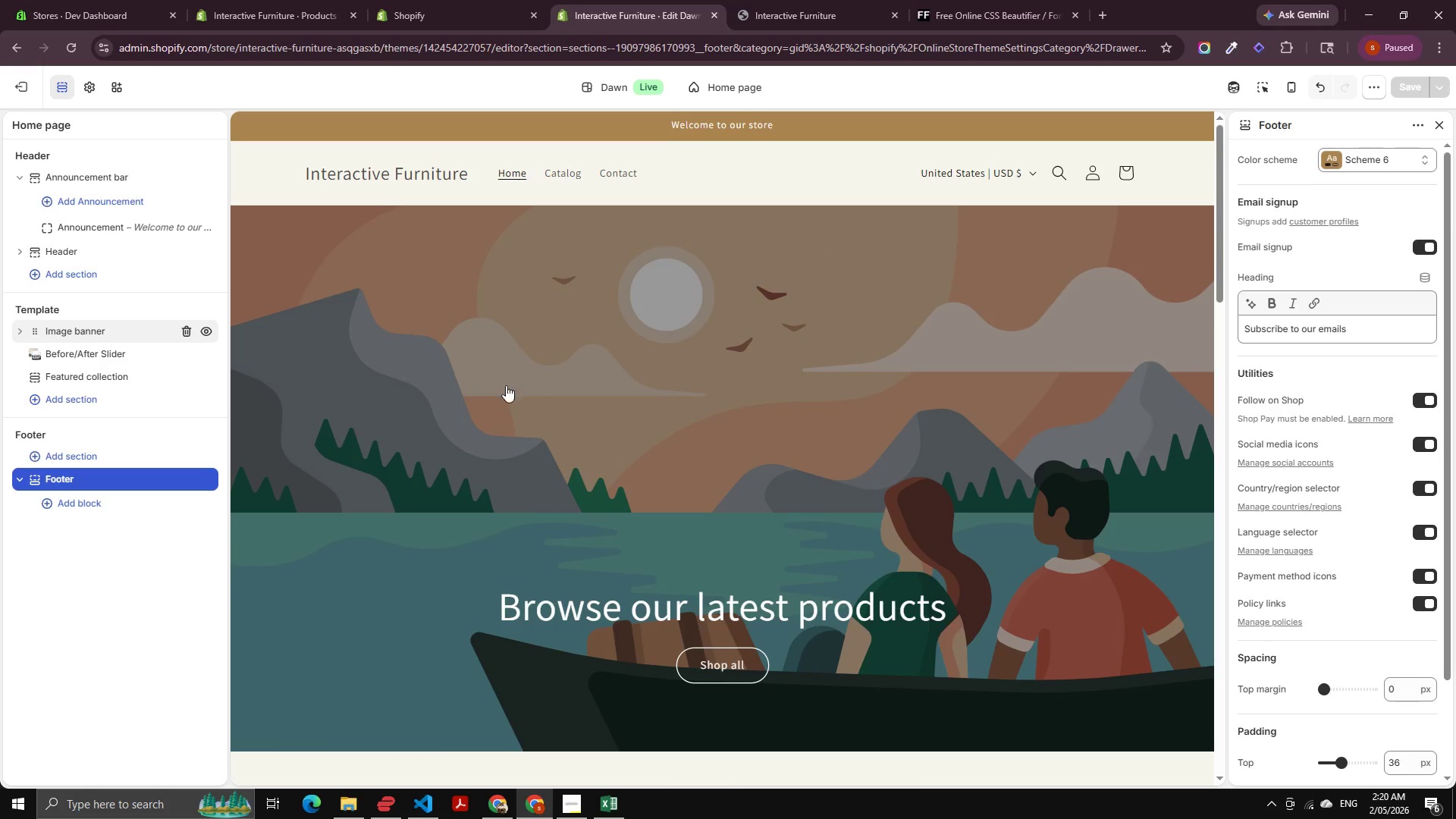 
scroll: coordinate [557, 361], scroll_direction: down, amount: 11.0
 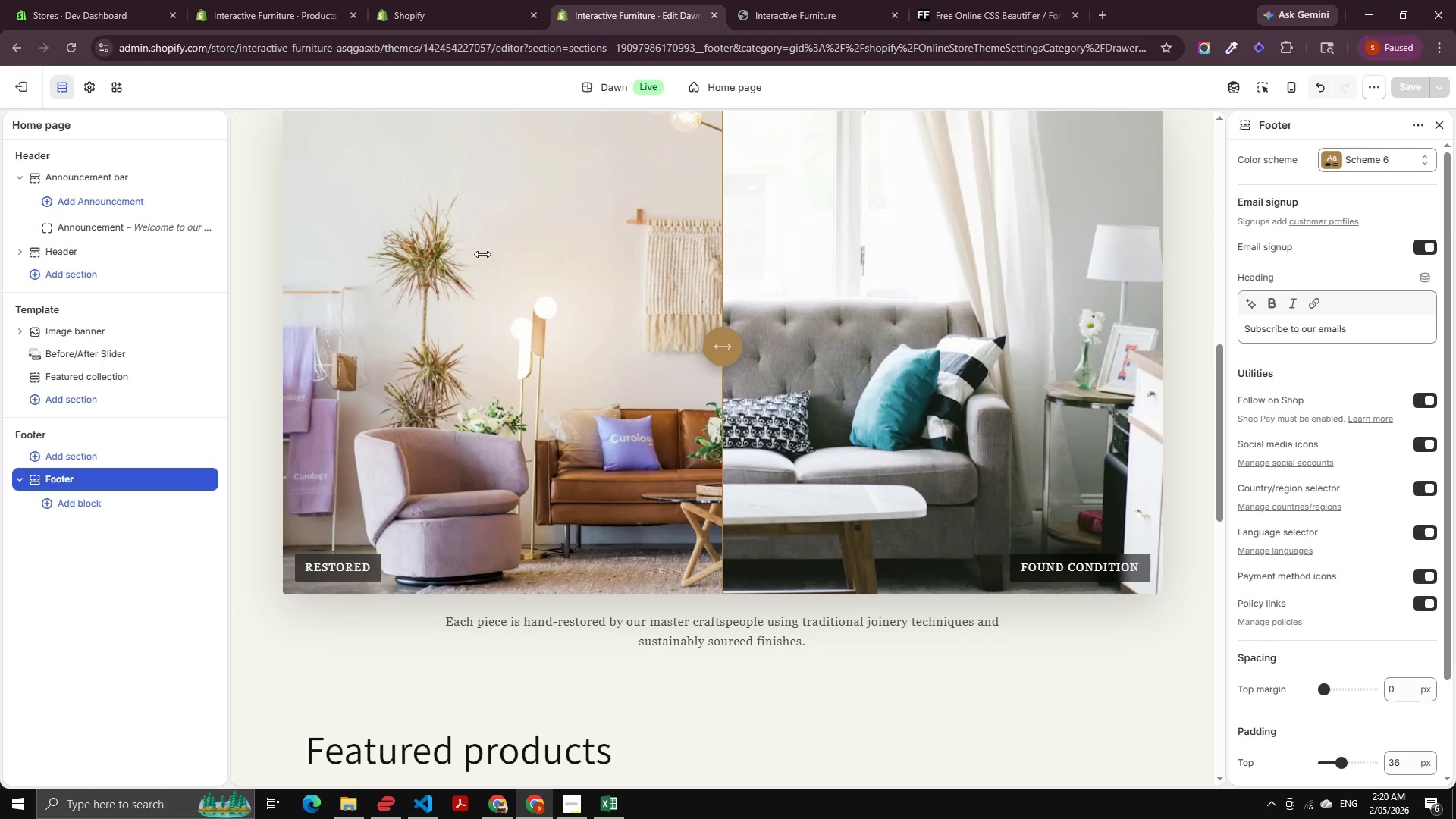 
scroll: coordinate [428, 273], scroll_direction: up, amount: 3.0
 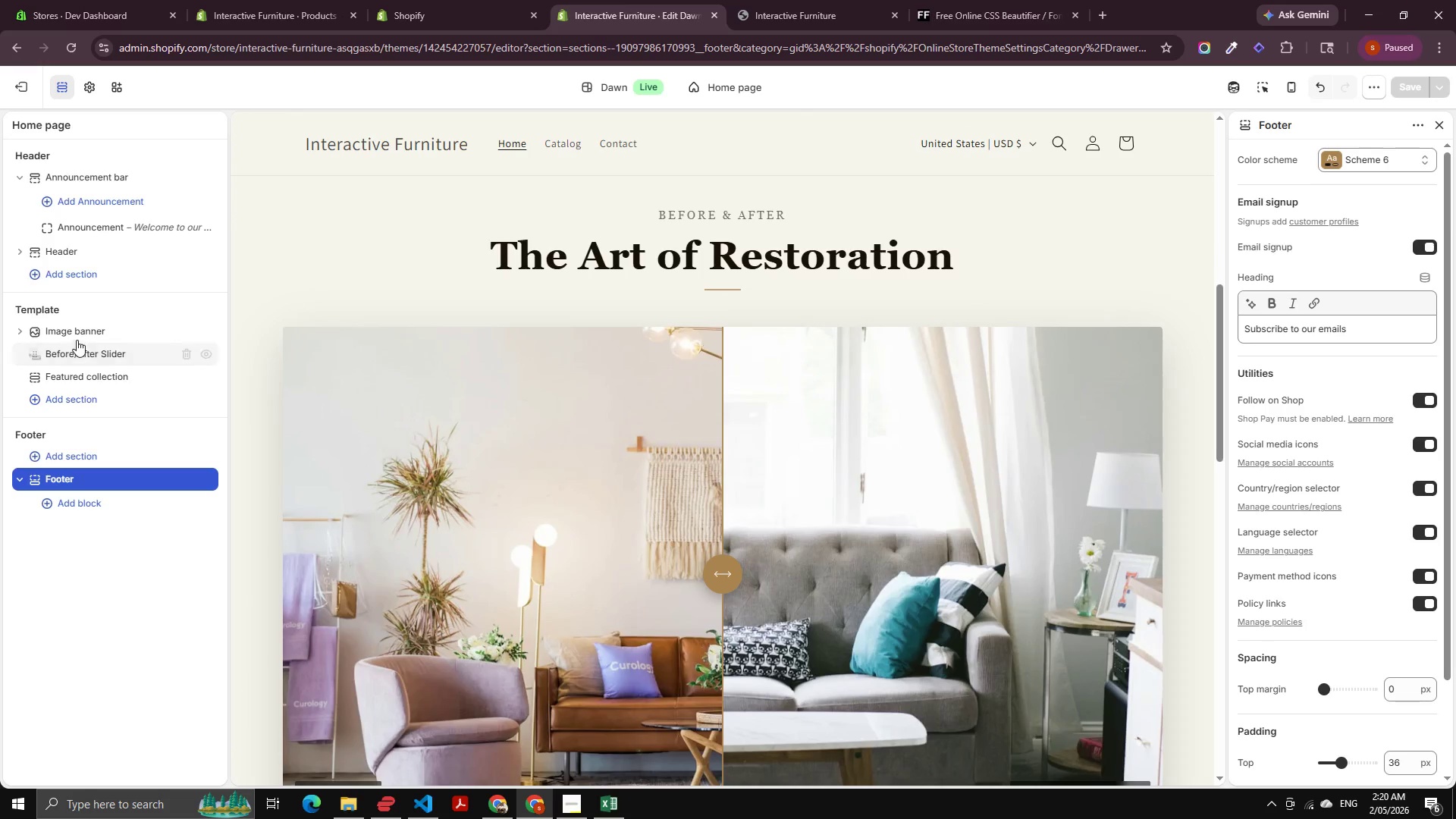 
left_click([80, 331])
 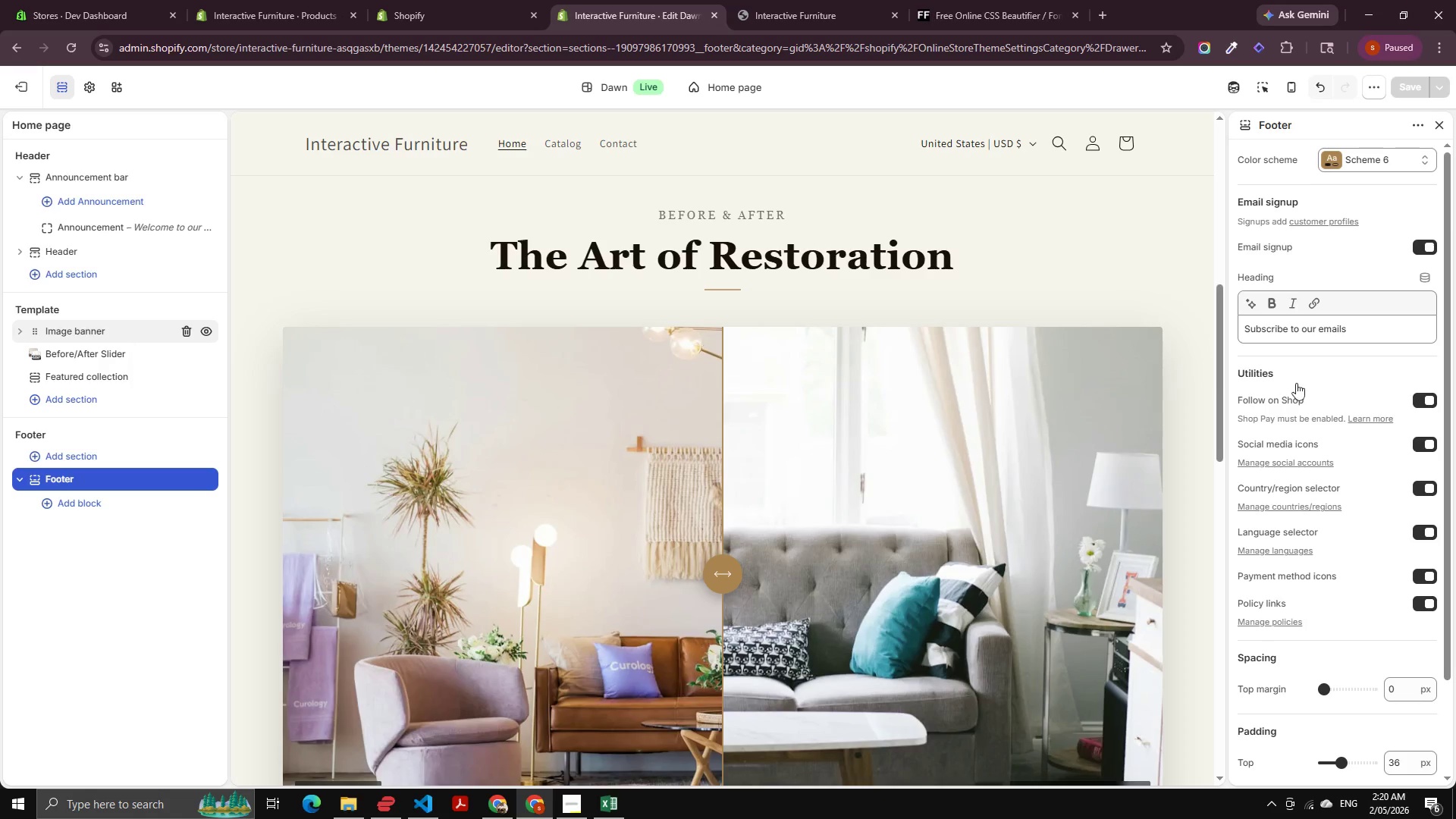 
scroll: coordinate [1309, 393], scroll_direction: up, amount: 2.0
 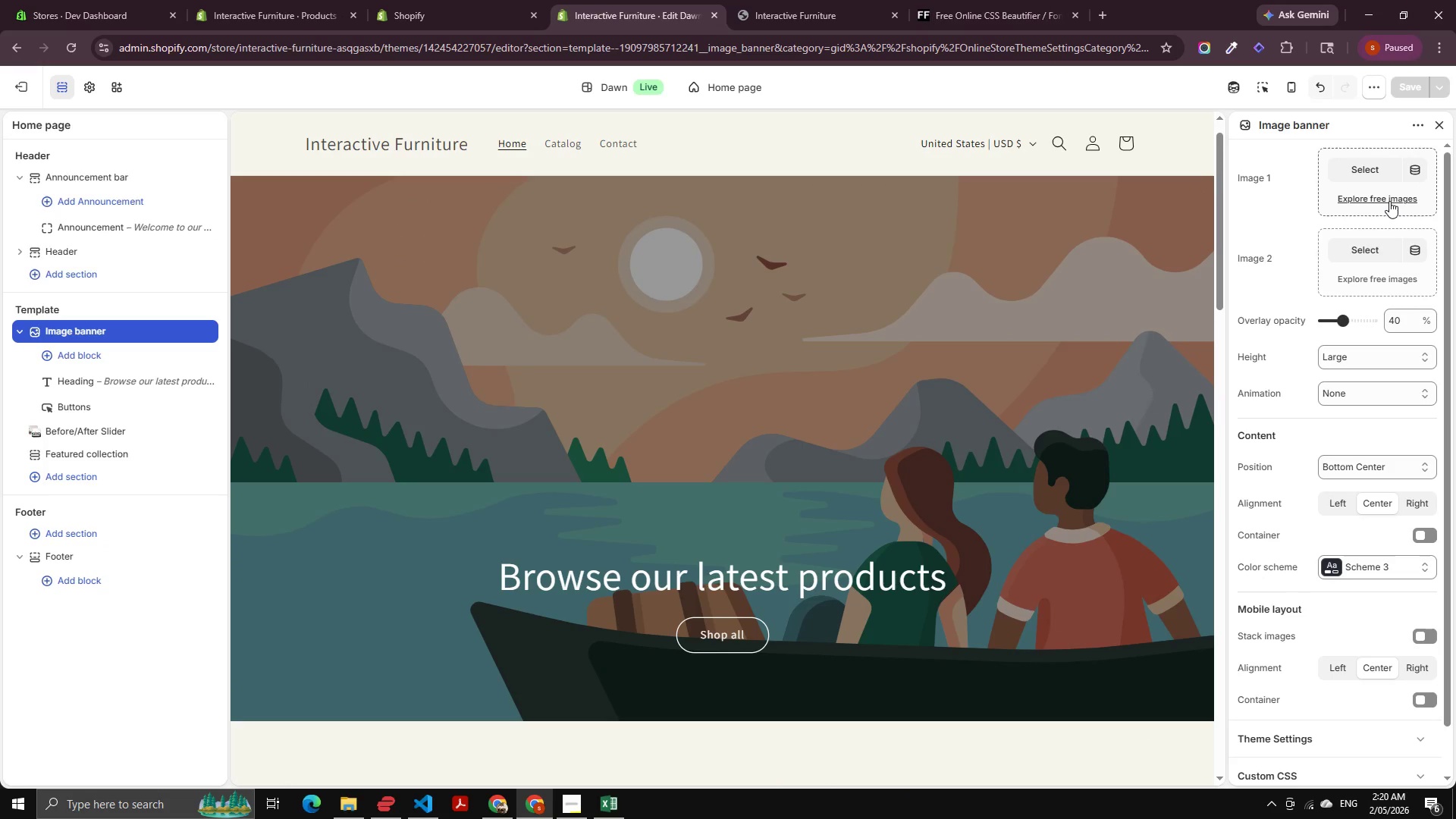 
left_click([1389, 201])
 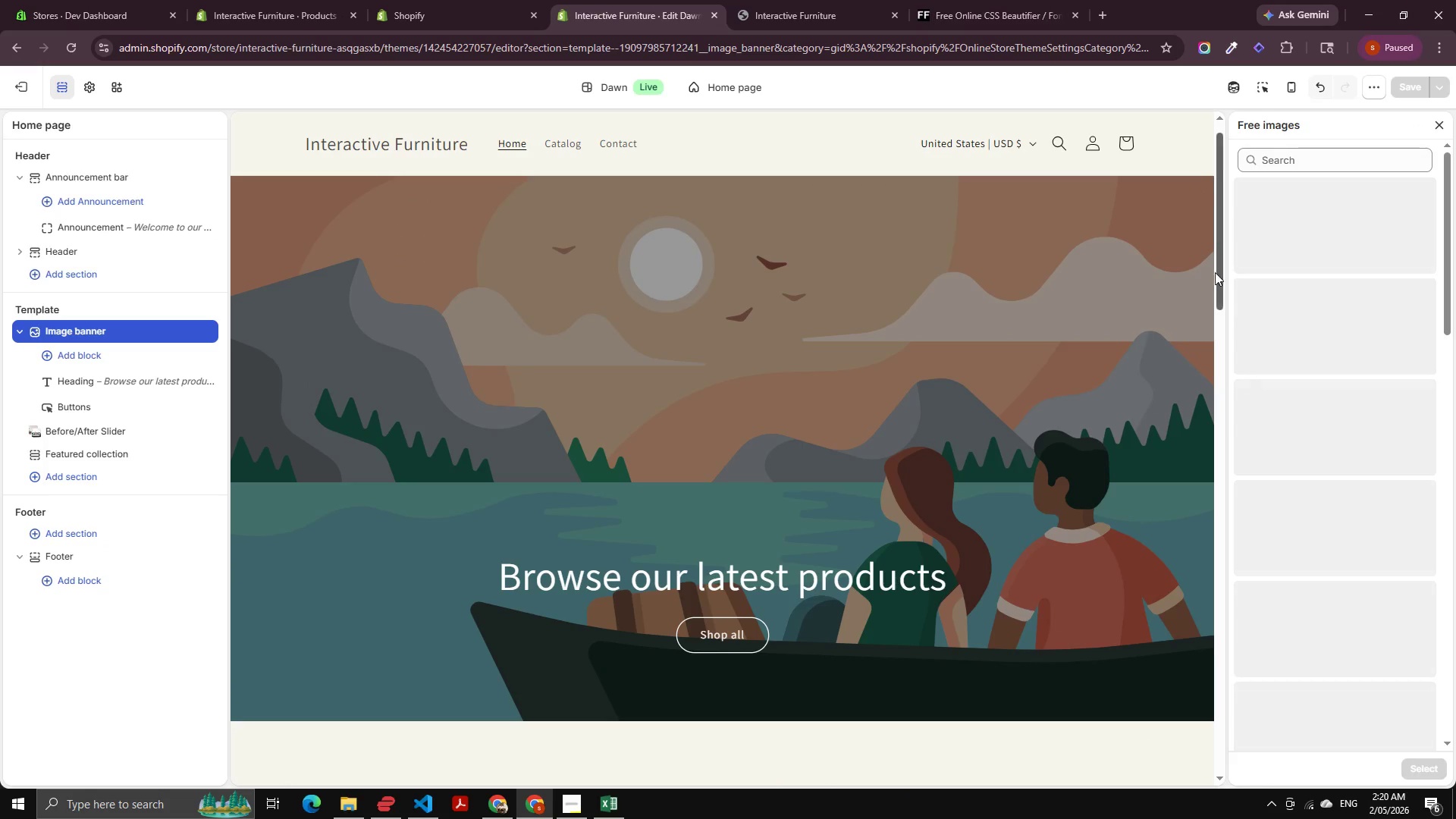 
mouse_move([1351, 330])
 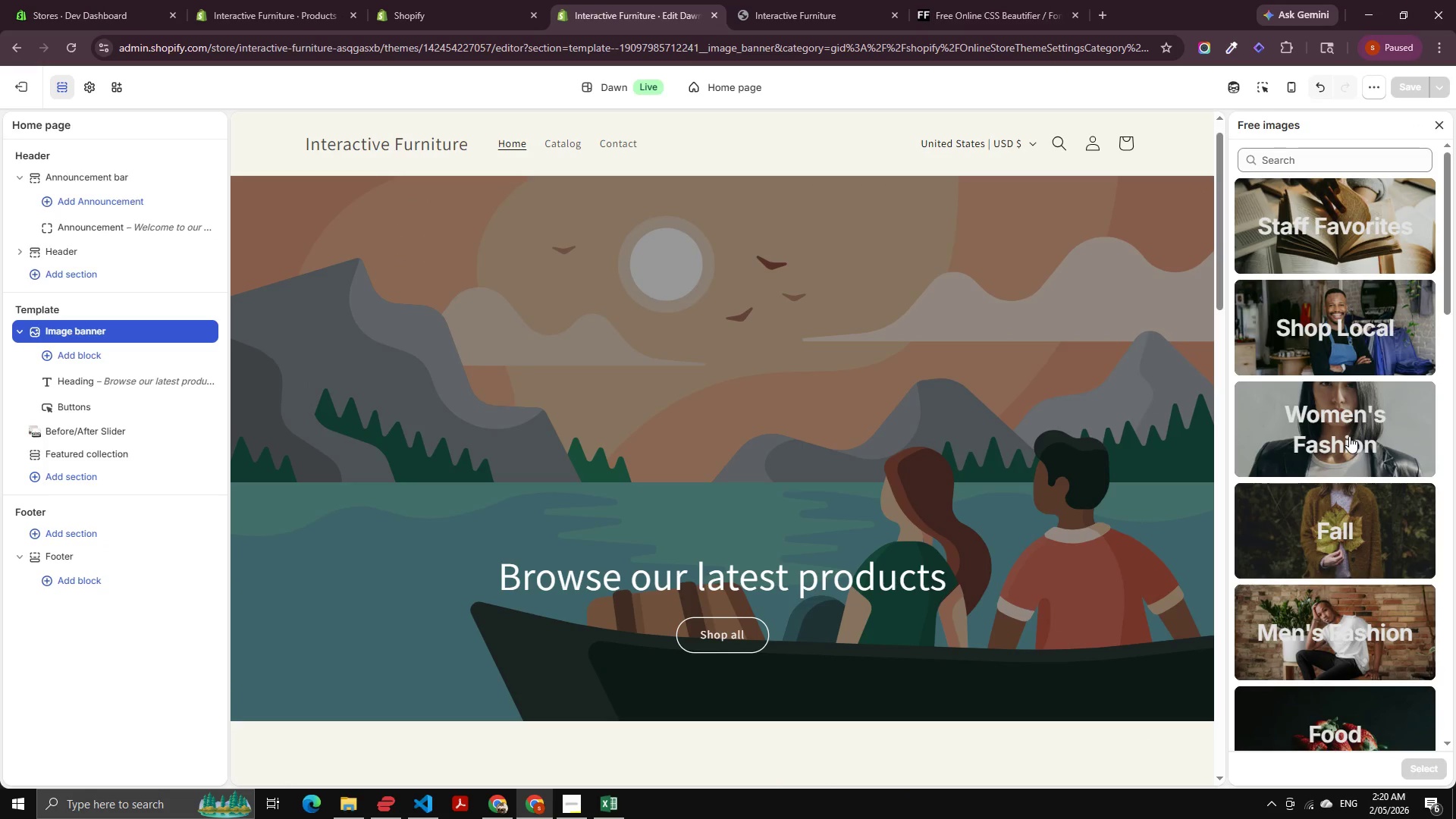 
scroll: coordinate [1351, 434], scroll_direction: down, amount: 4.0
 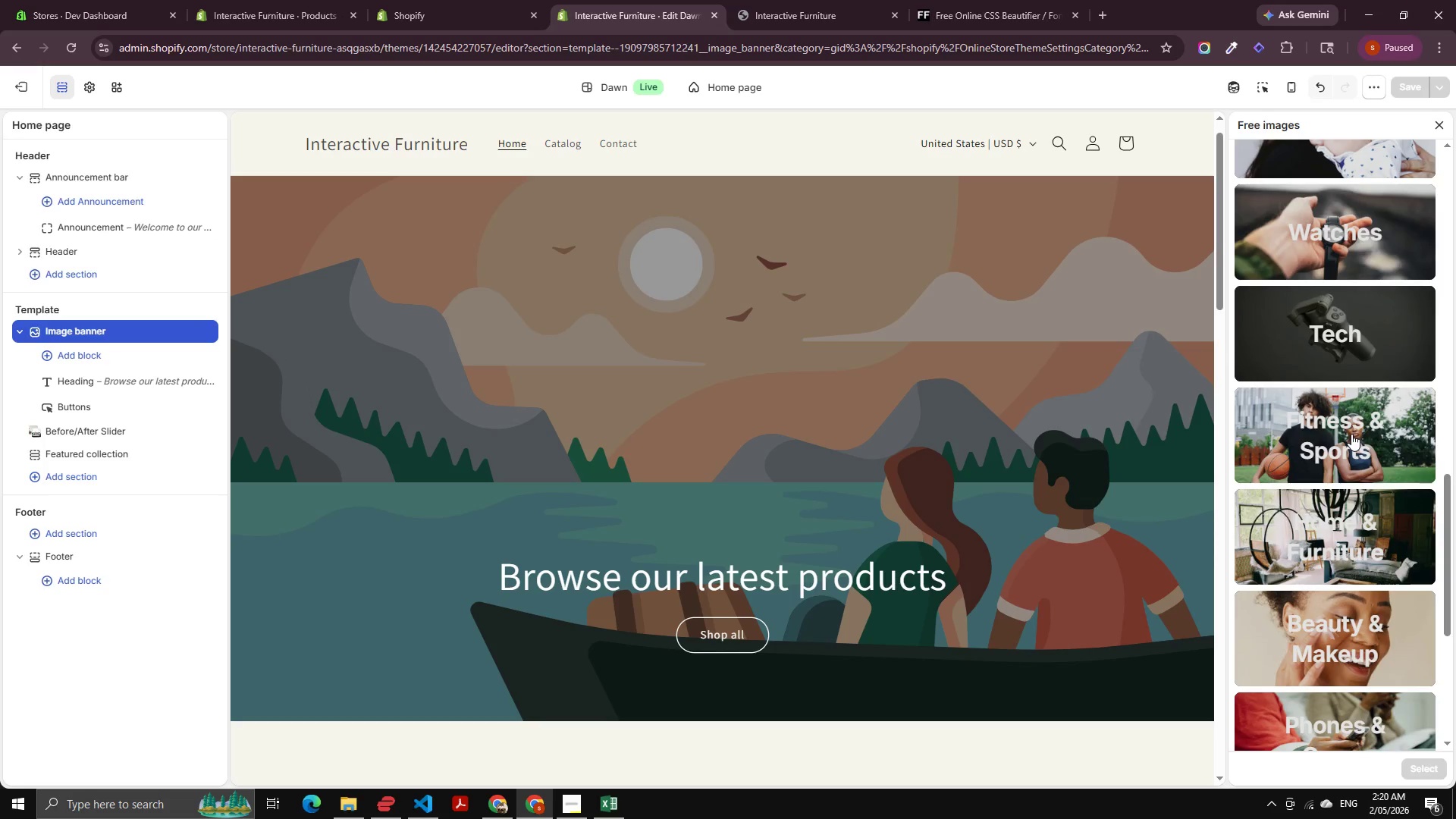 
left_click([1341, 387])
 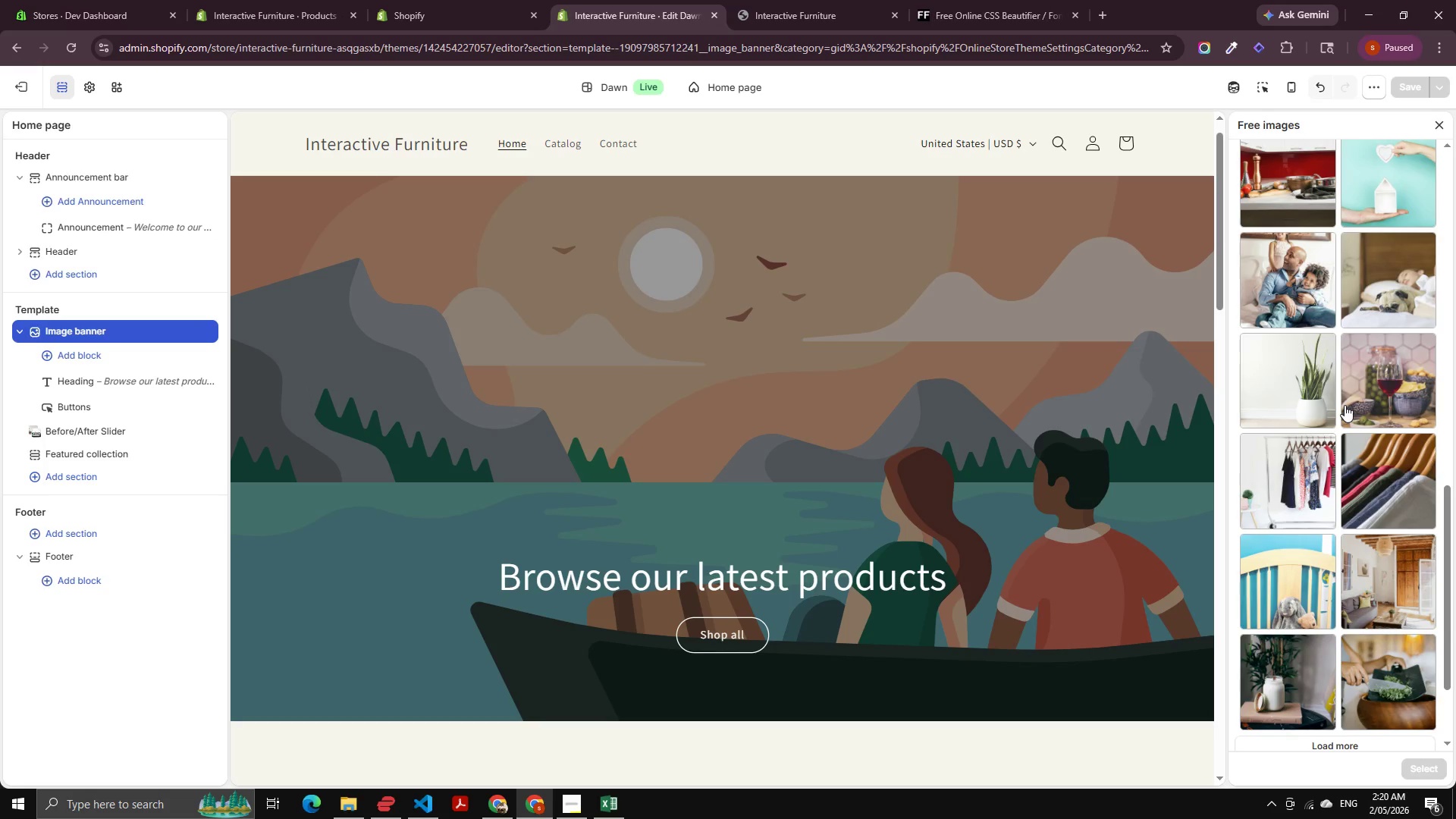 
scroll: coordinate [1323, 560], scroll_direction: down, amount: 18.0
 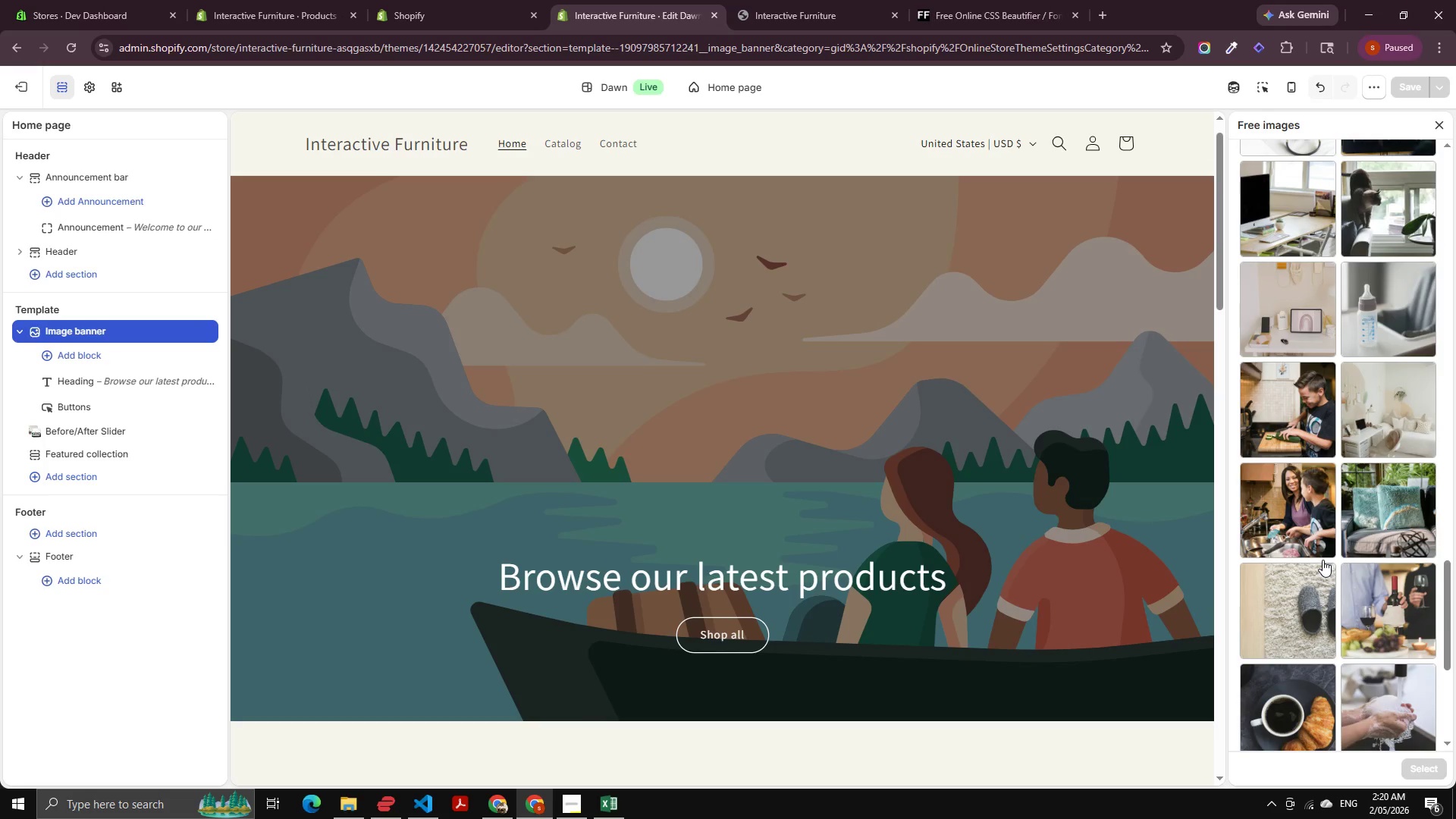 
scroll: coordinate [1323, 558], scroll_direction: down, amount: 6.0
 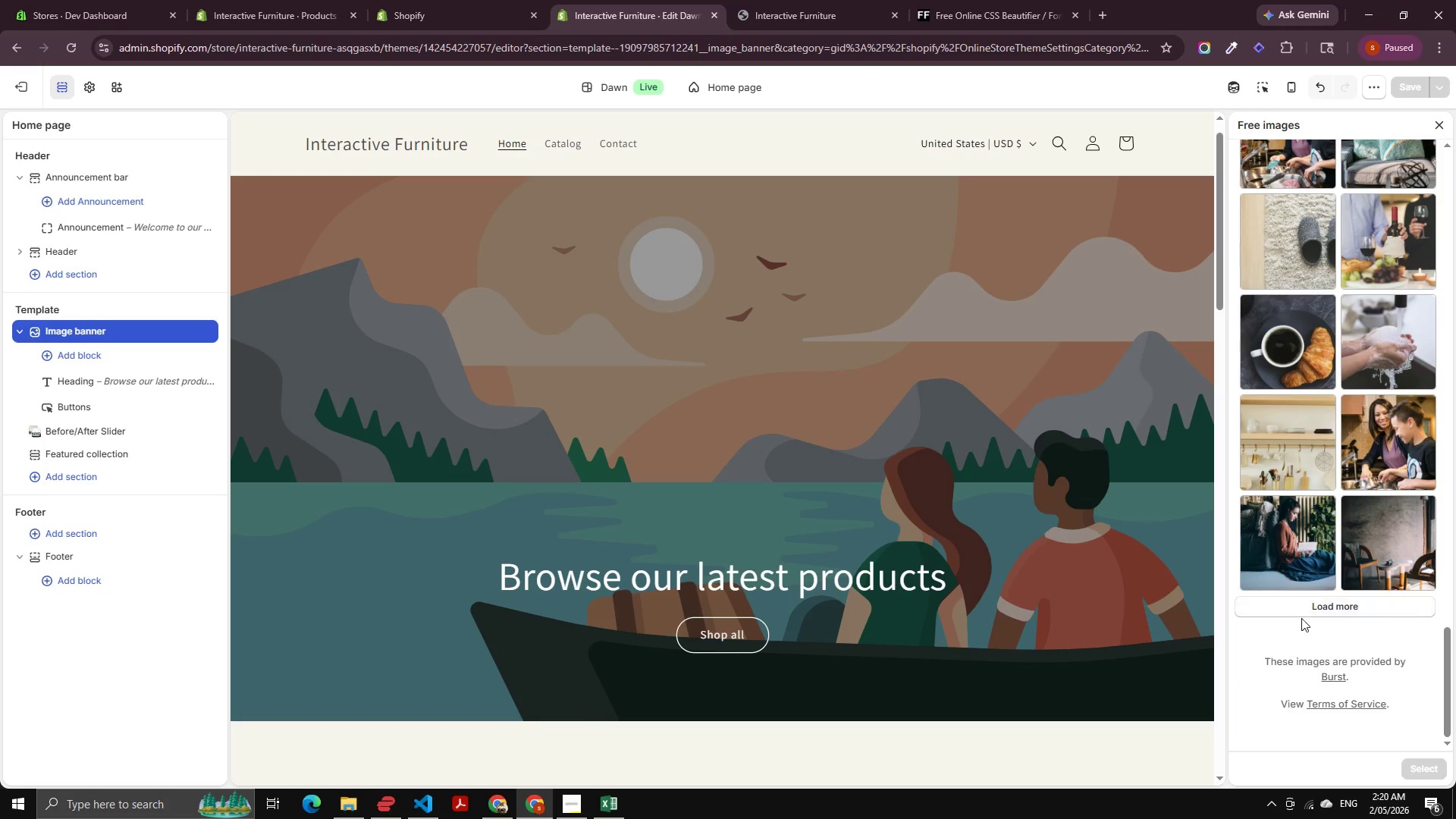 
left_click([1308, 606])
 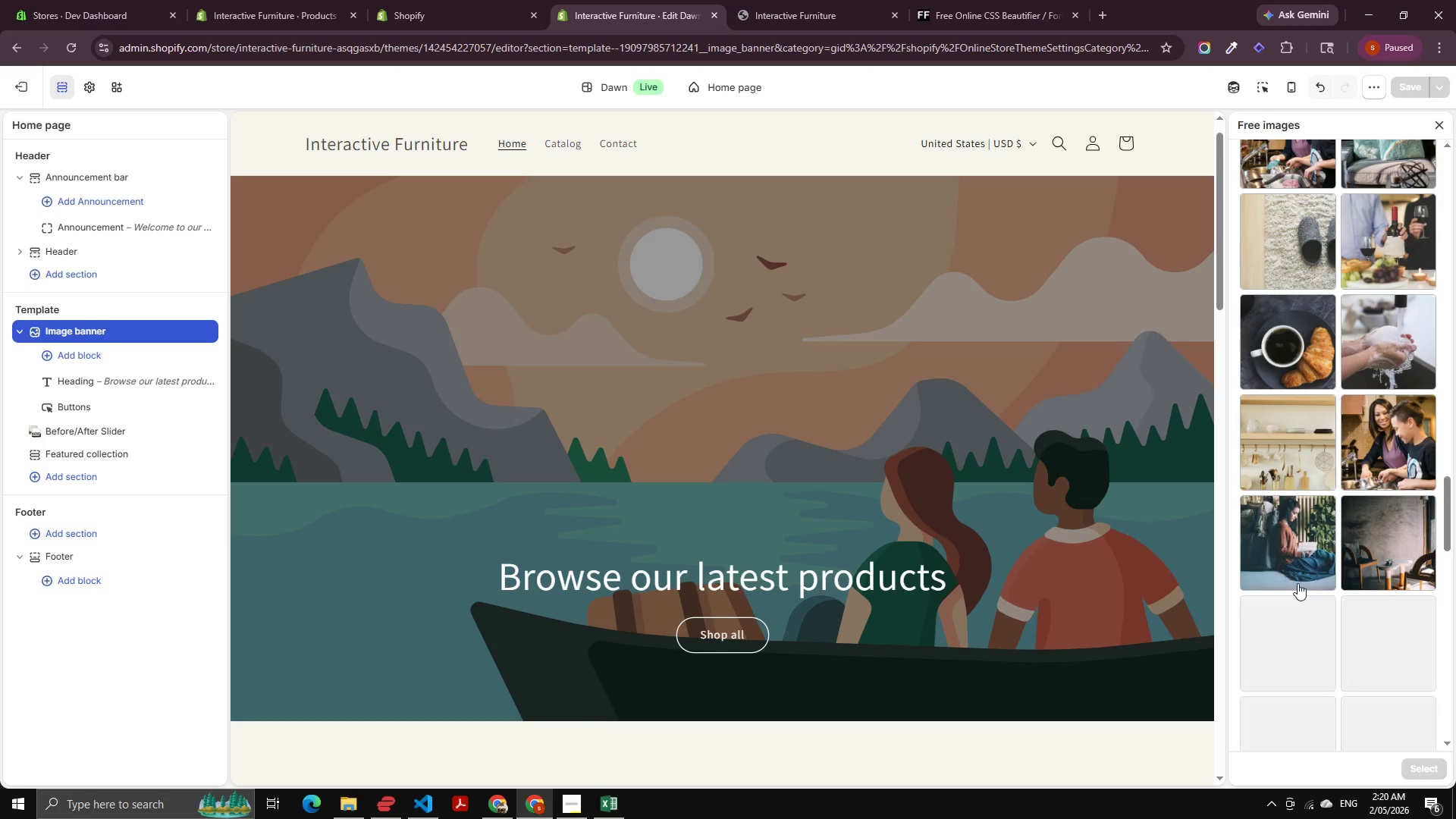 
mouse_move([1289, 543])
 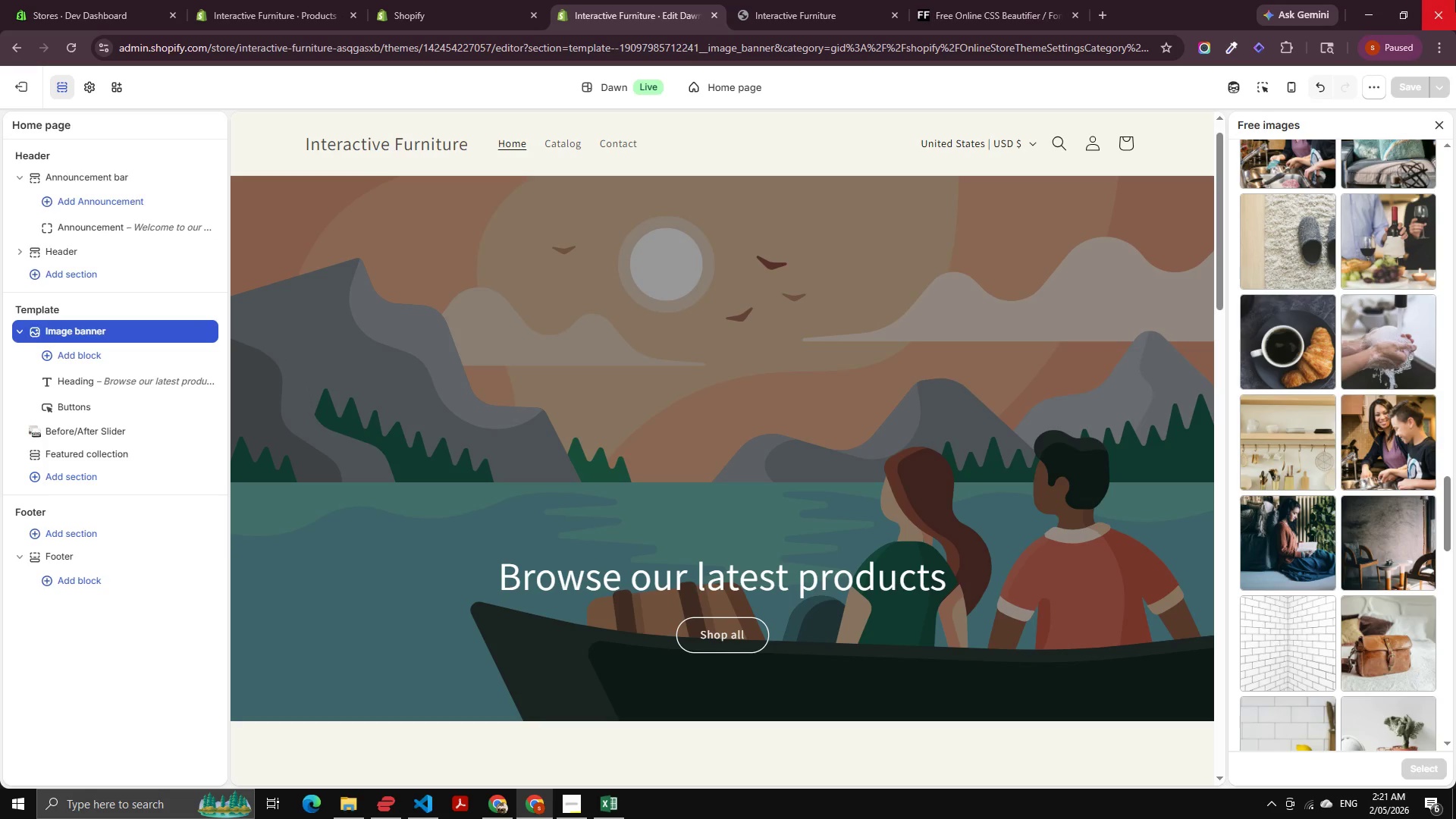 
wait(81.77)
 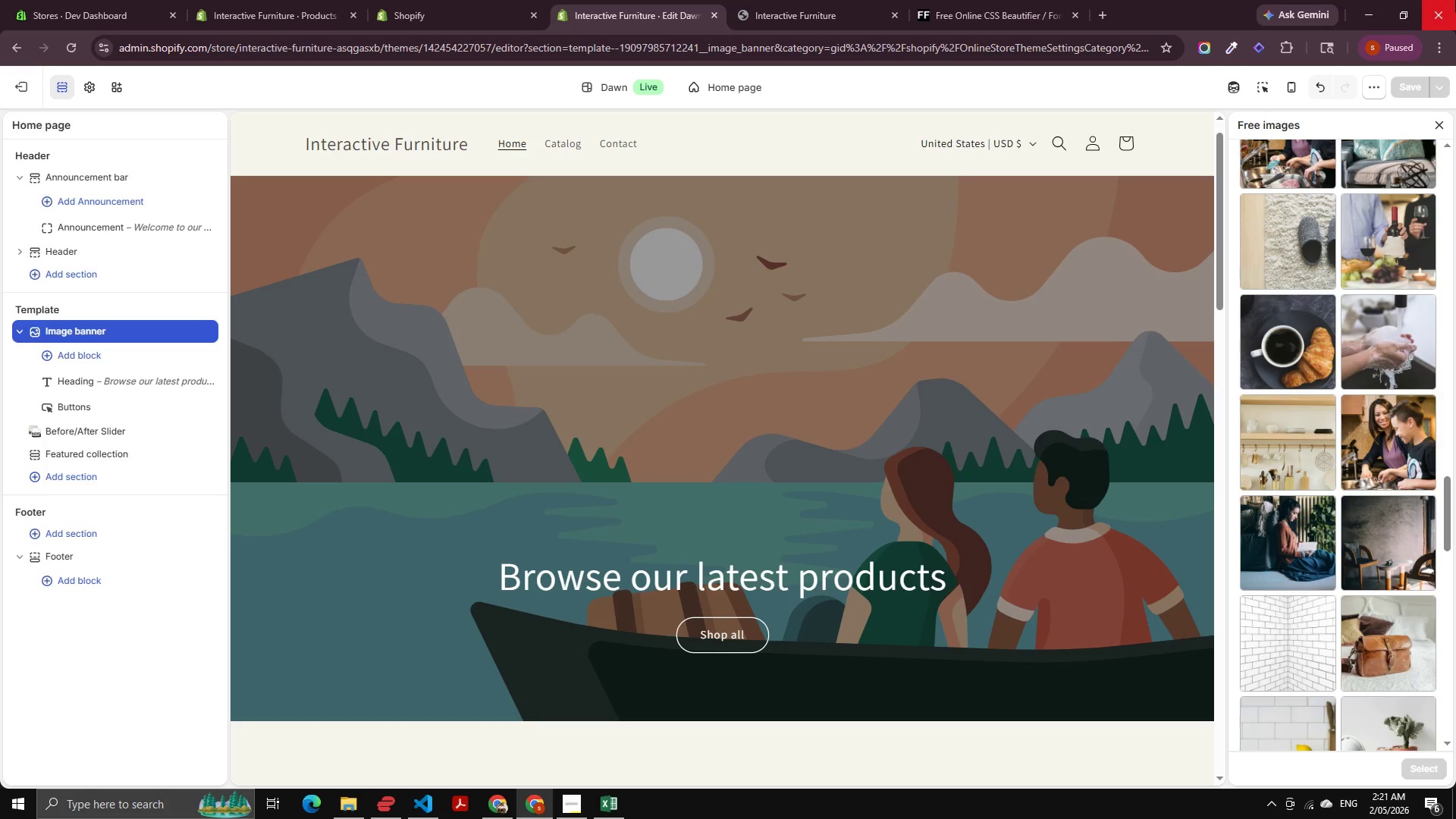 
scroll: coordinate [1341, 402], scroll_direction: up, amount: 28.0
 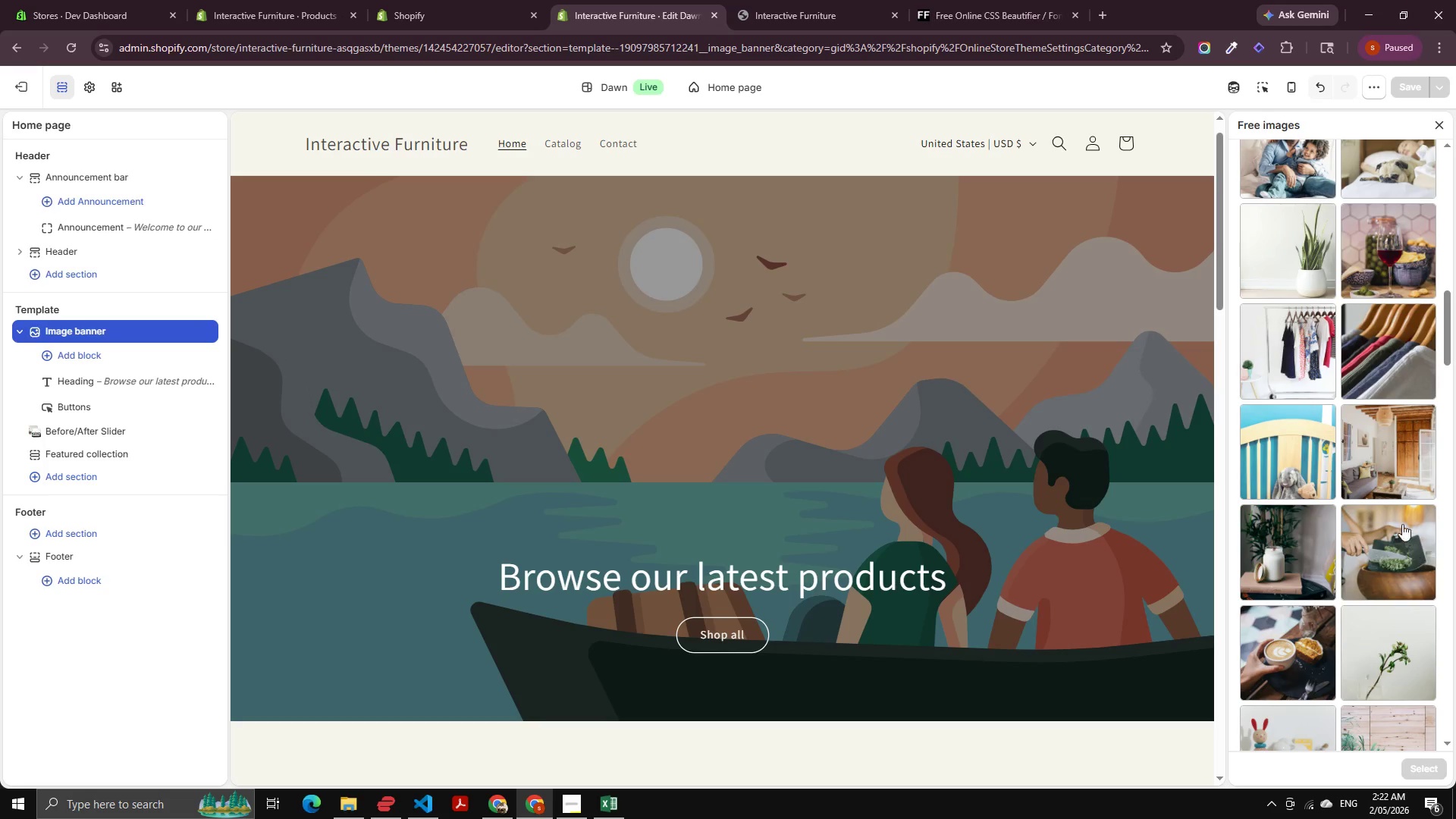 
left_click([1388, 467])
 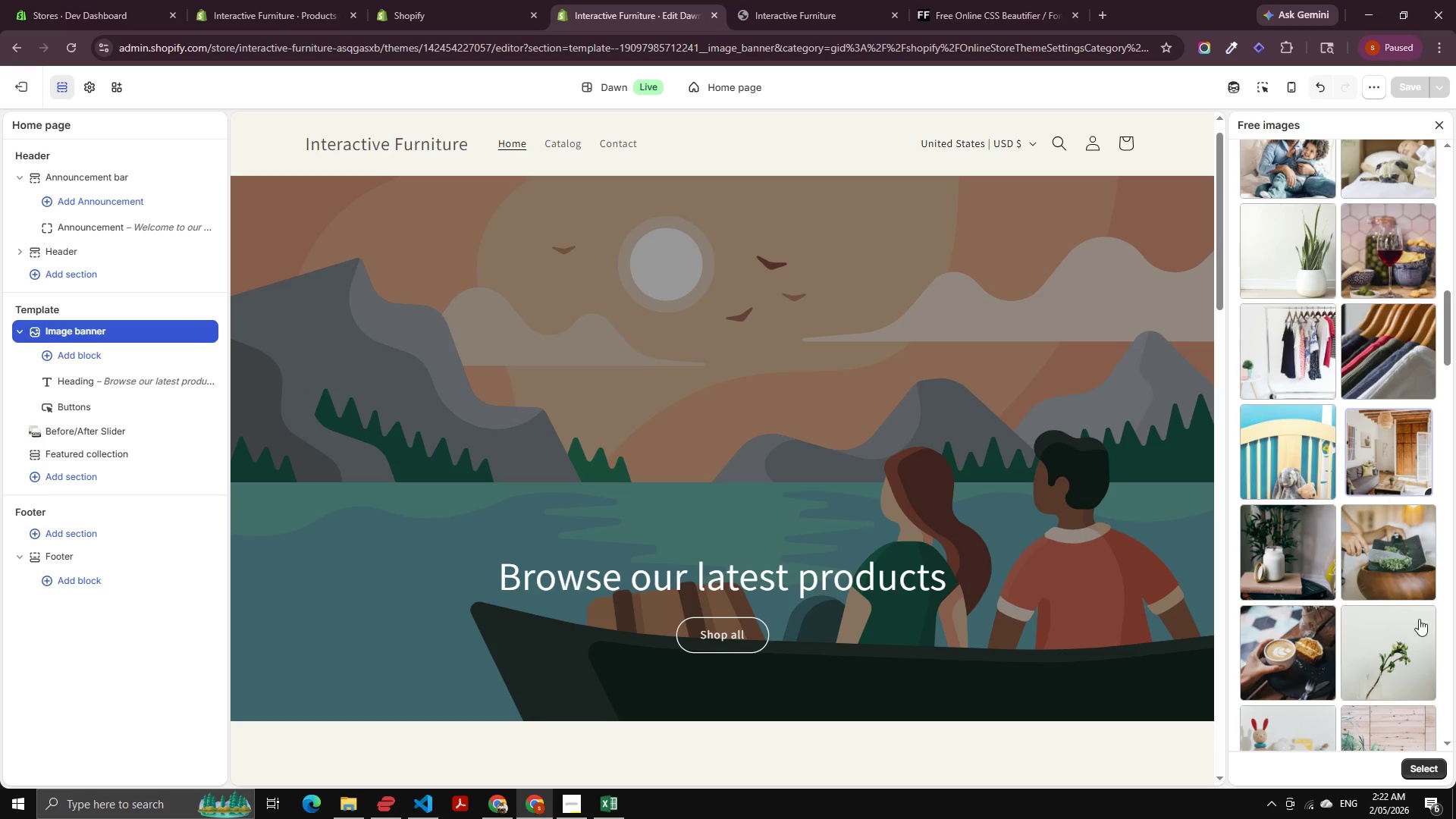 
left_click([1417, 768])
 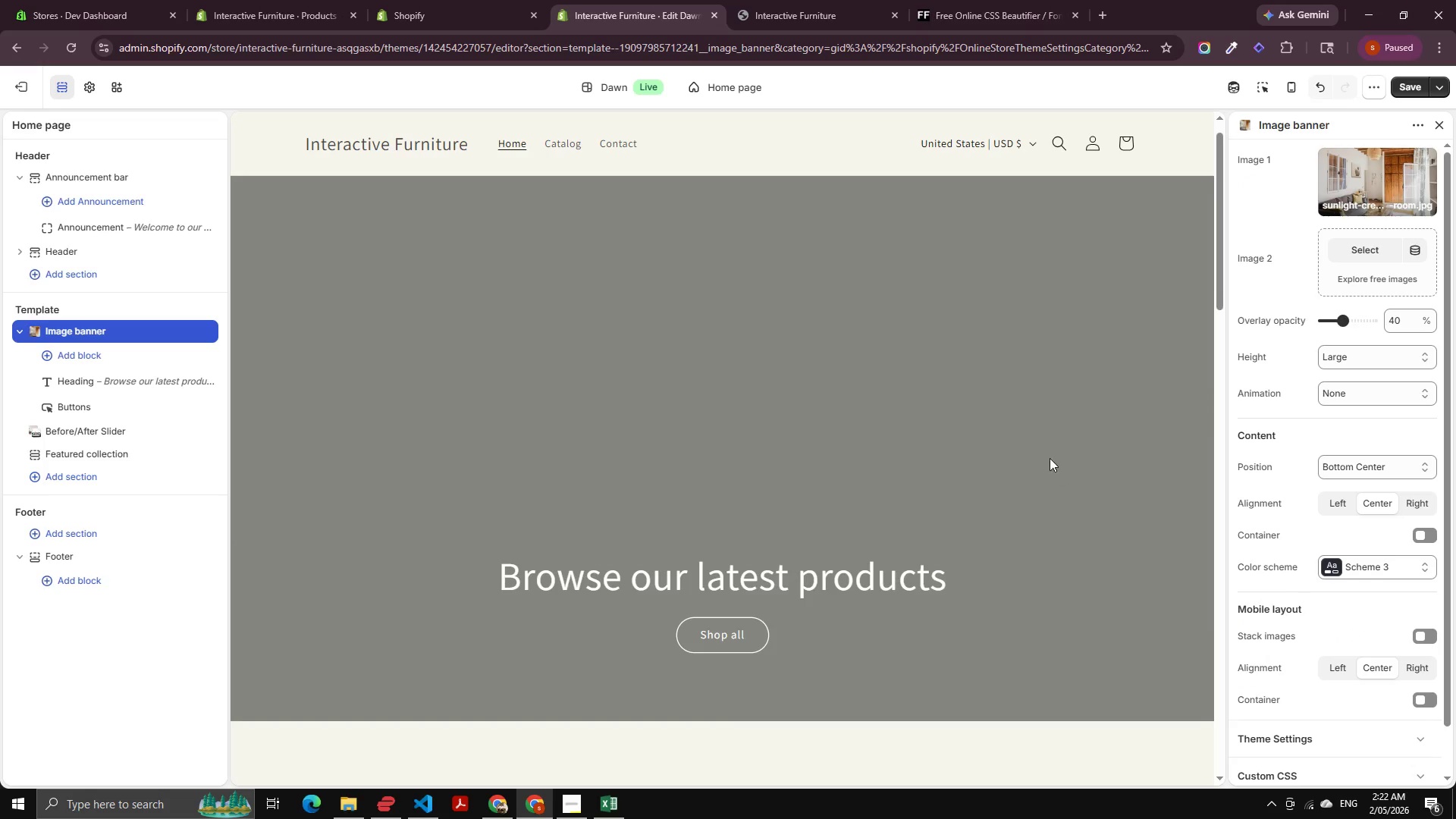 
wait(5.88)
 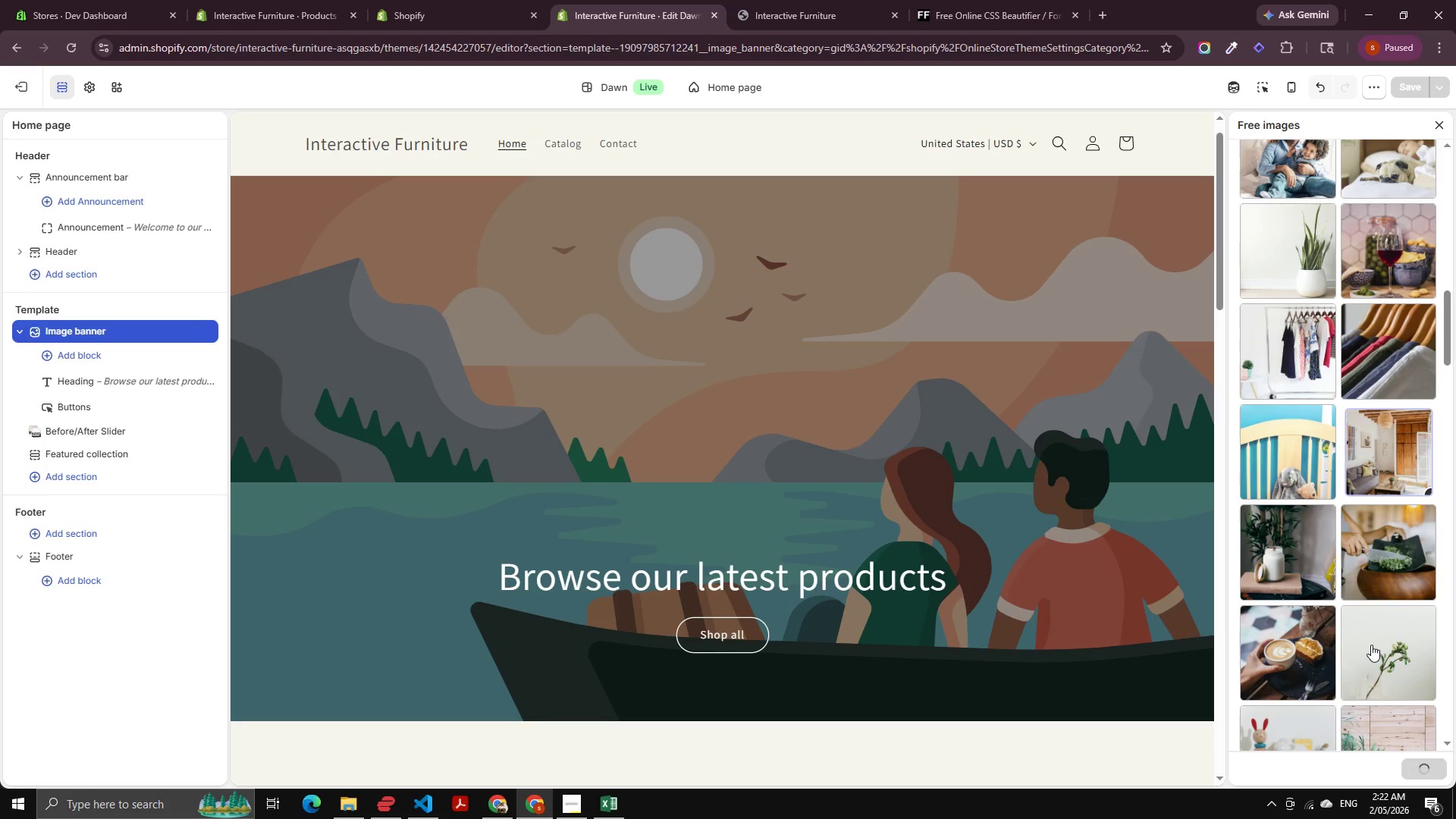 
scroll: coordinate [946, 438], scroll_direction: down, amount: 20.0
 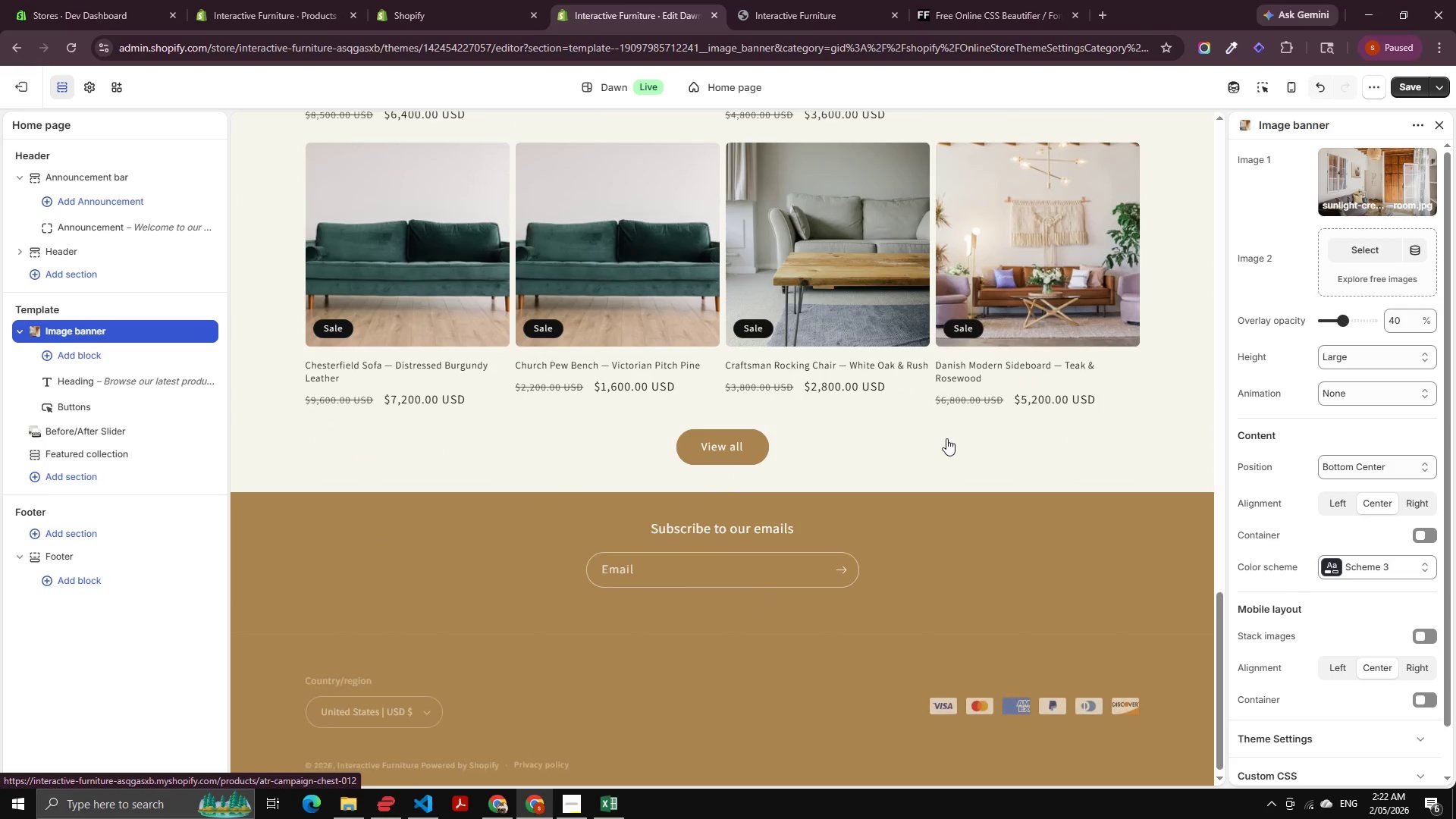 
scroll: coordinate [962, 438], scroll_direction: up, amount: 14.0
 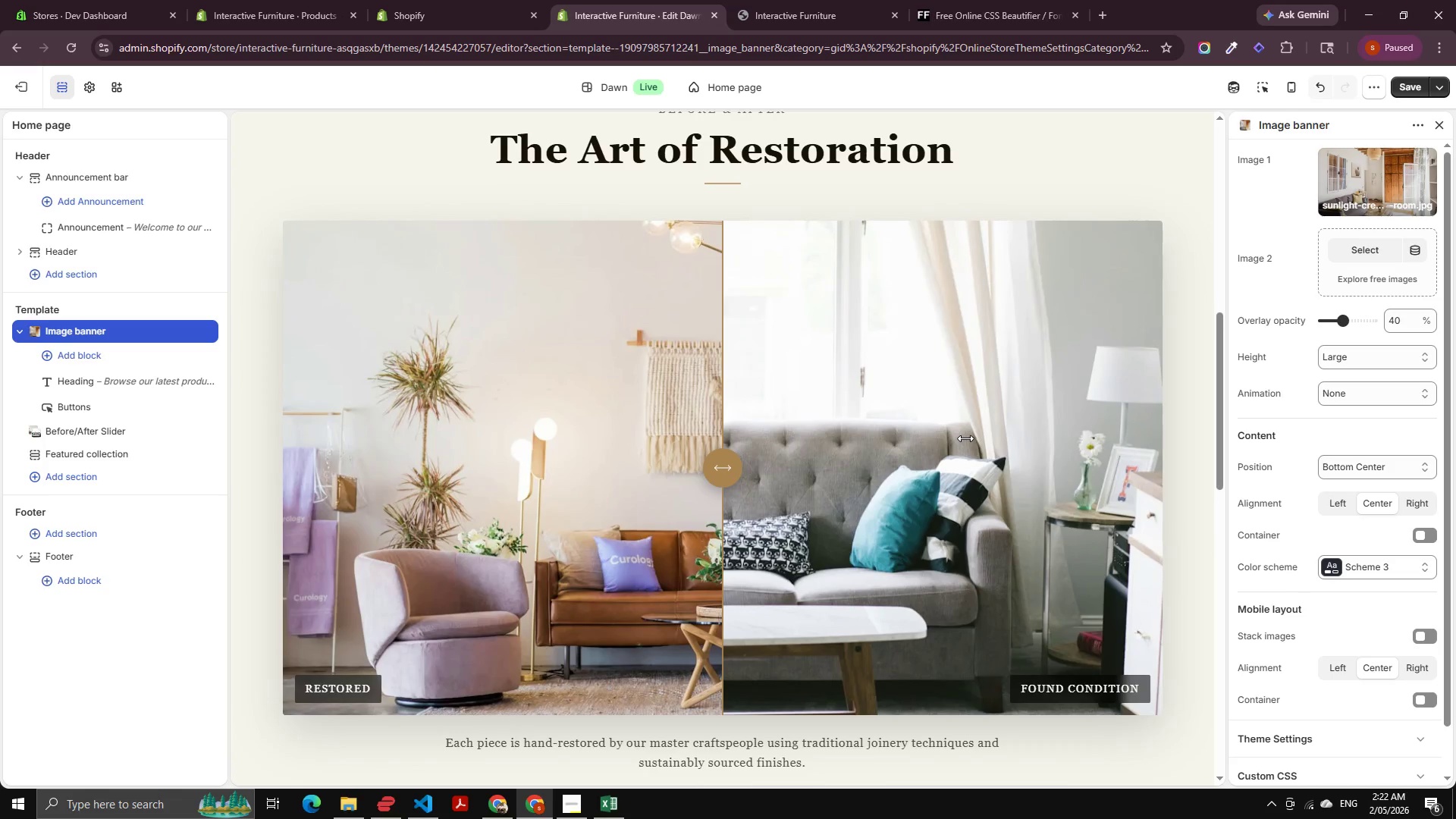 
scroll: coordinate [965, 438], scroll_direction: down, amount: 1.0
 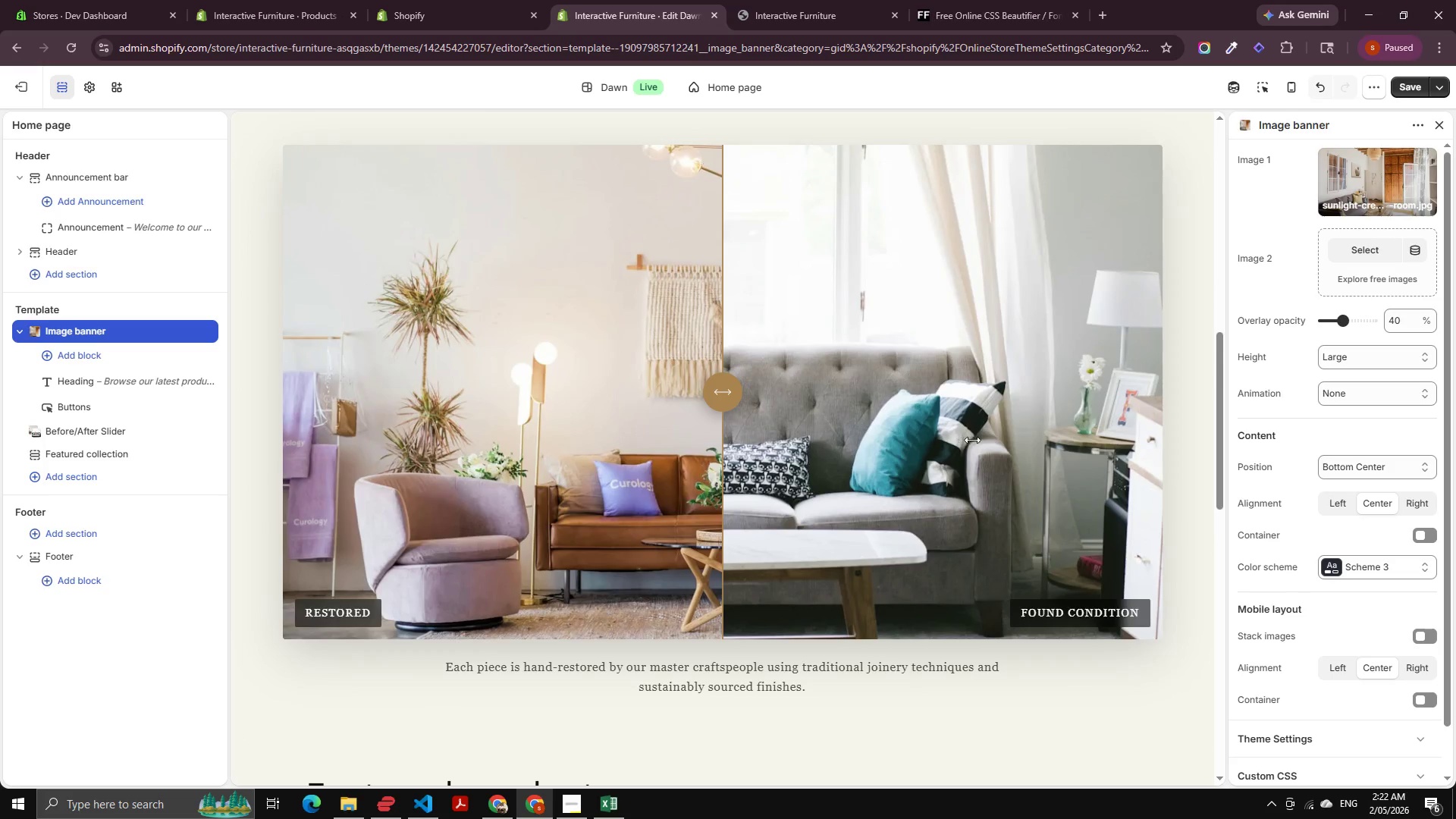 
scroll: coordinate [973, 442], scroll_direction: up, amount: 7.0
 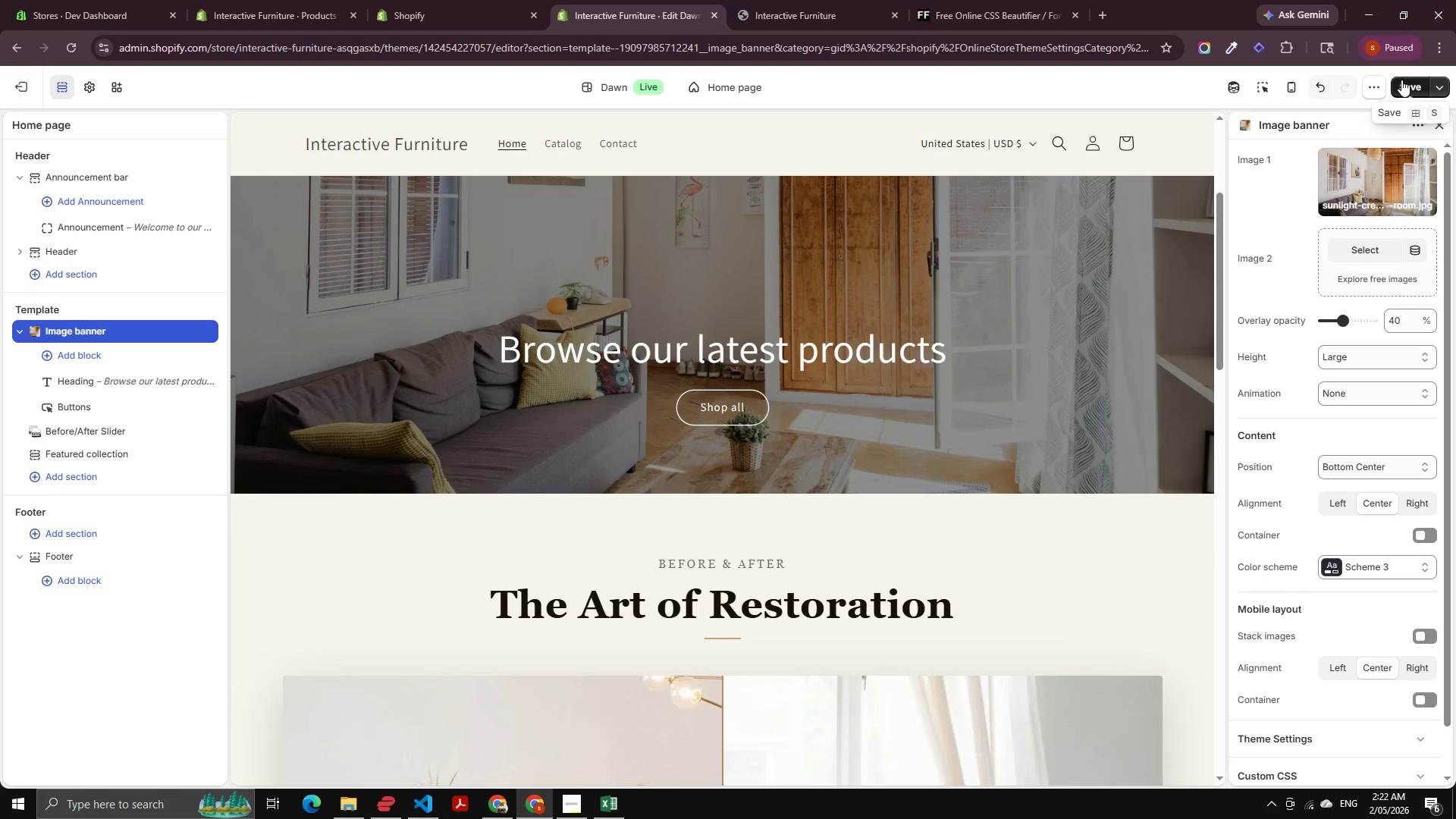 
left_click([1401, 82])
 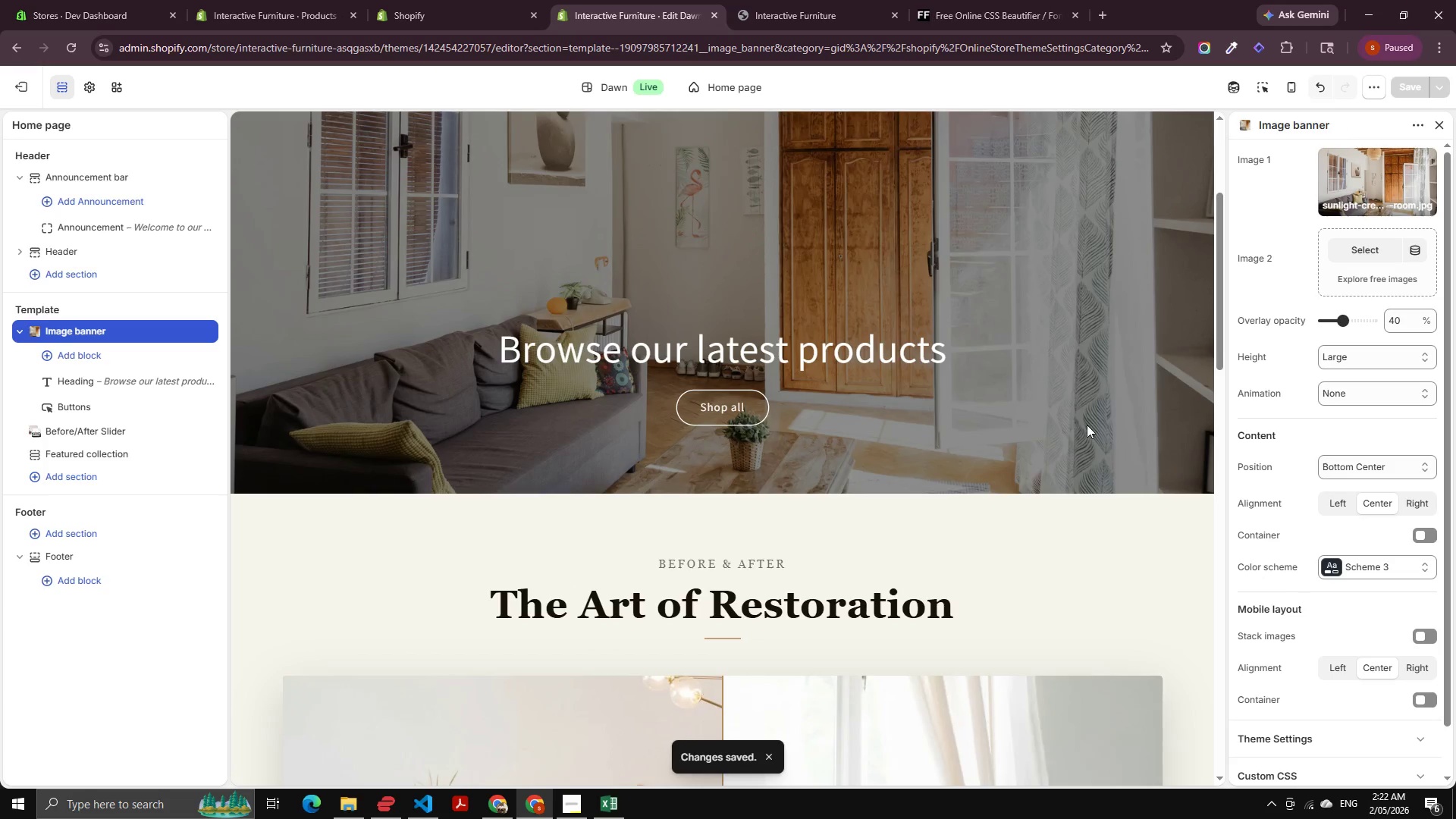 
wait(5.59)
 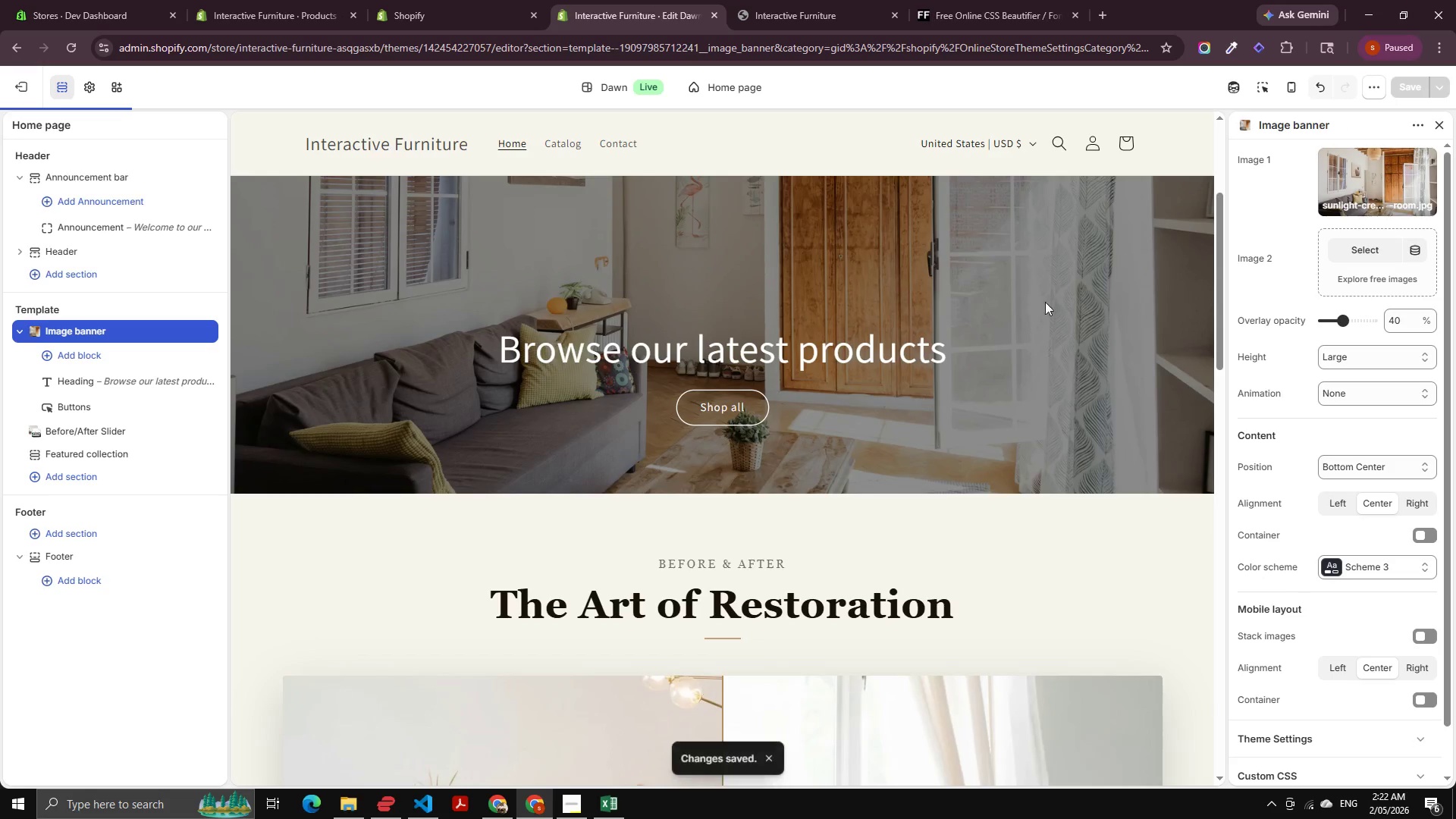 
right_click([697, 595])
 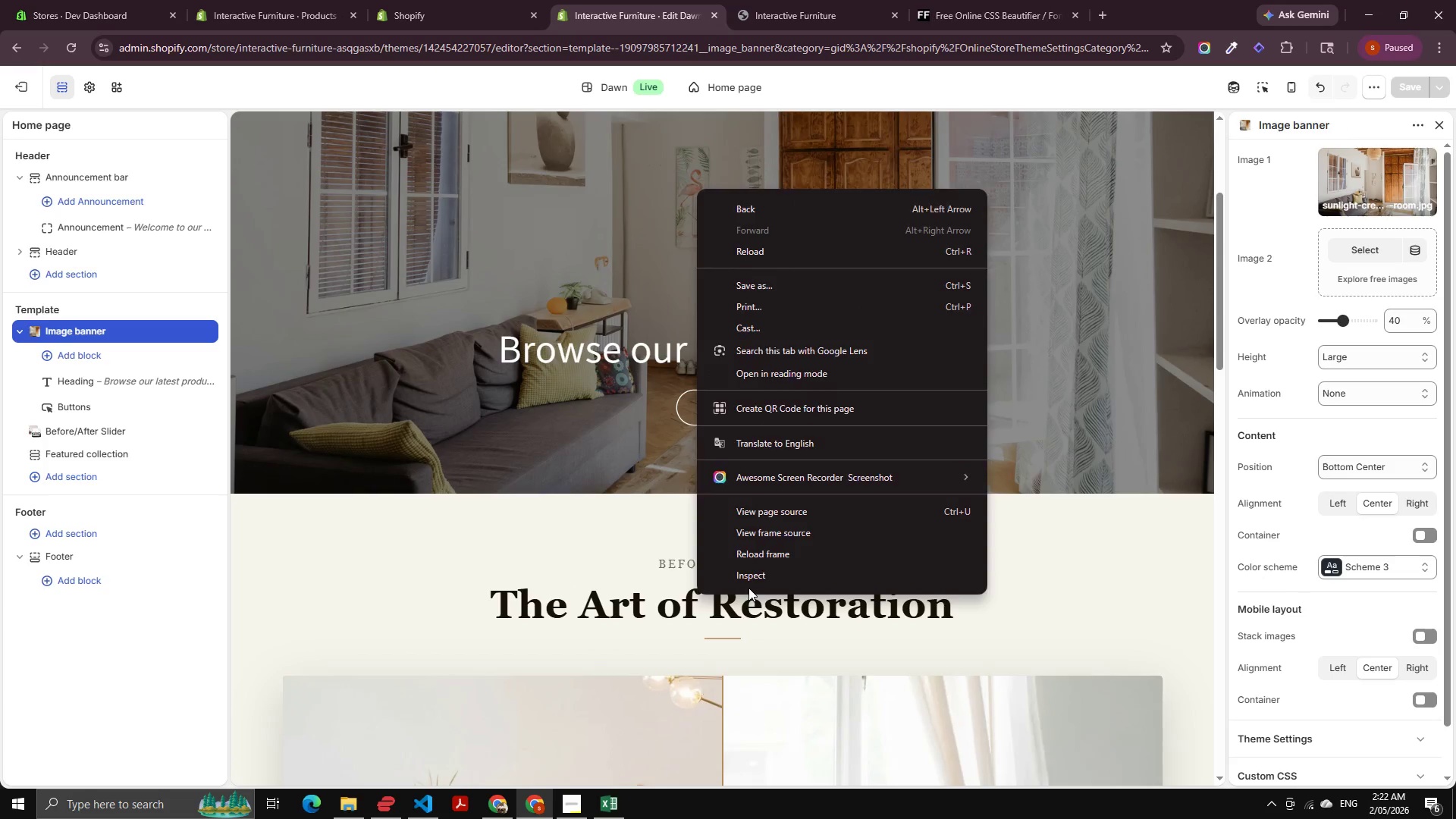 
left_click([748, 588])
 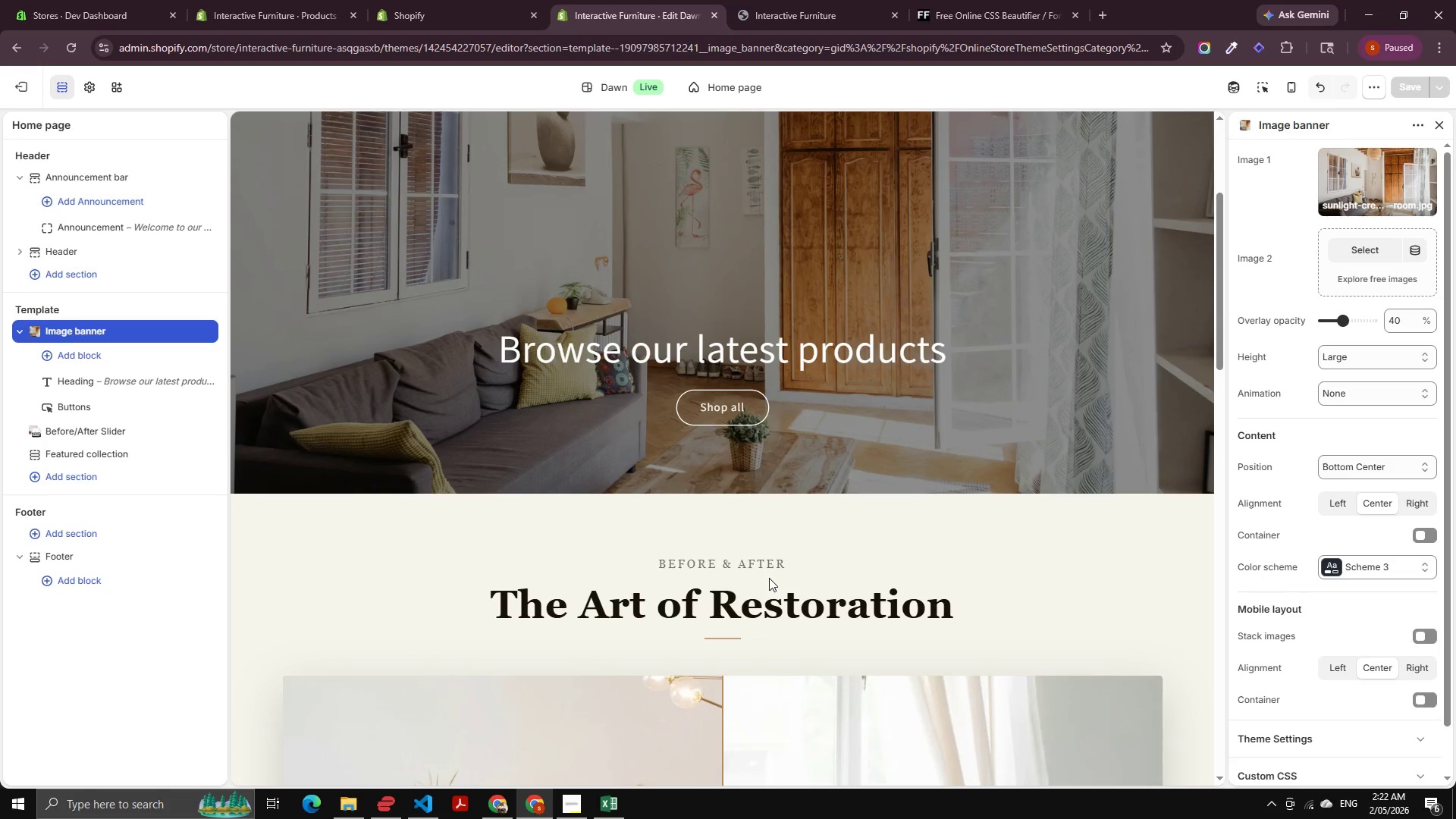 
right_click([769, 578])
 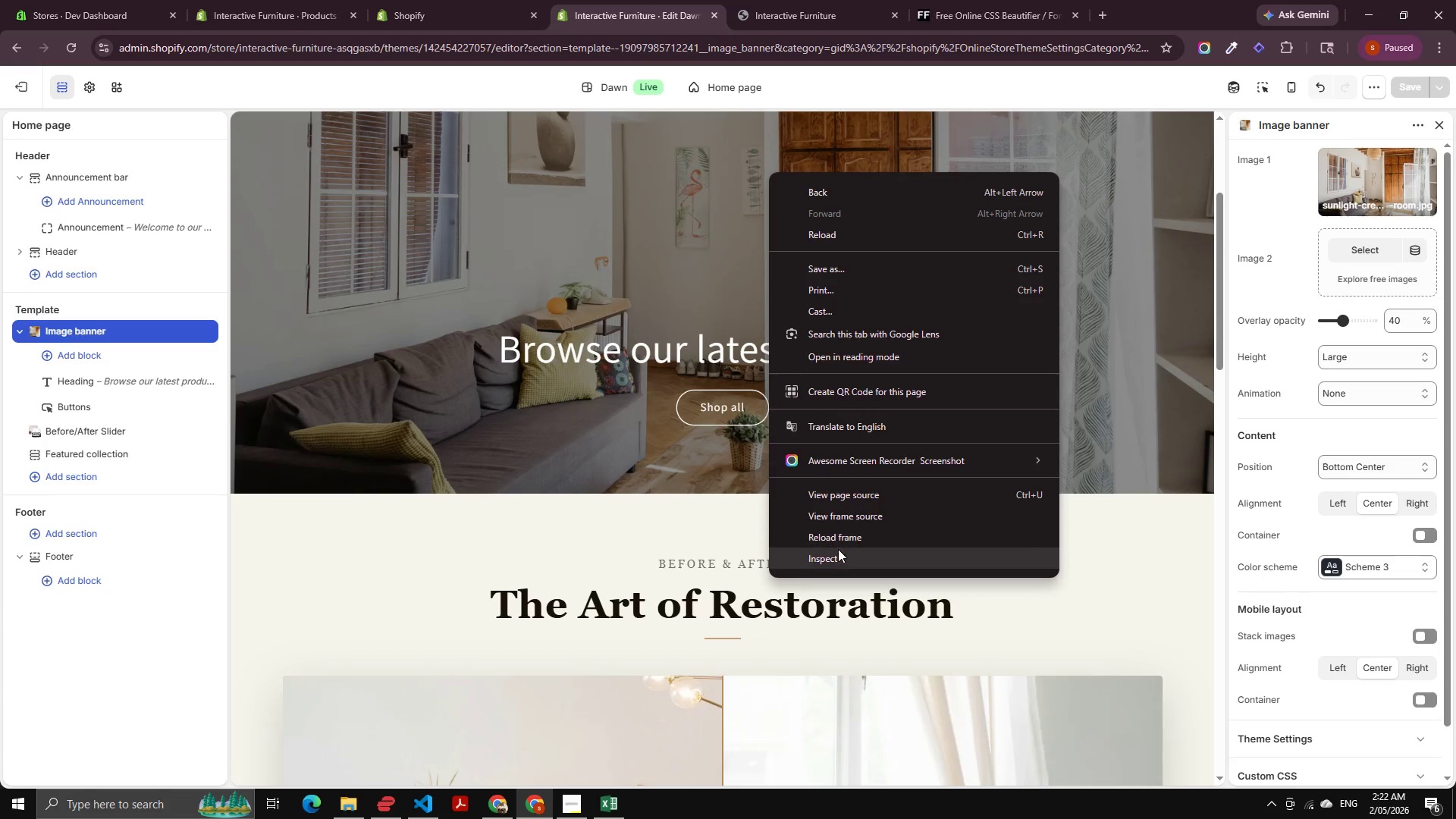 
left_click([838, 549])
 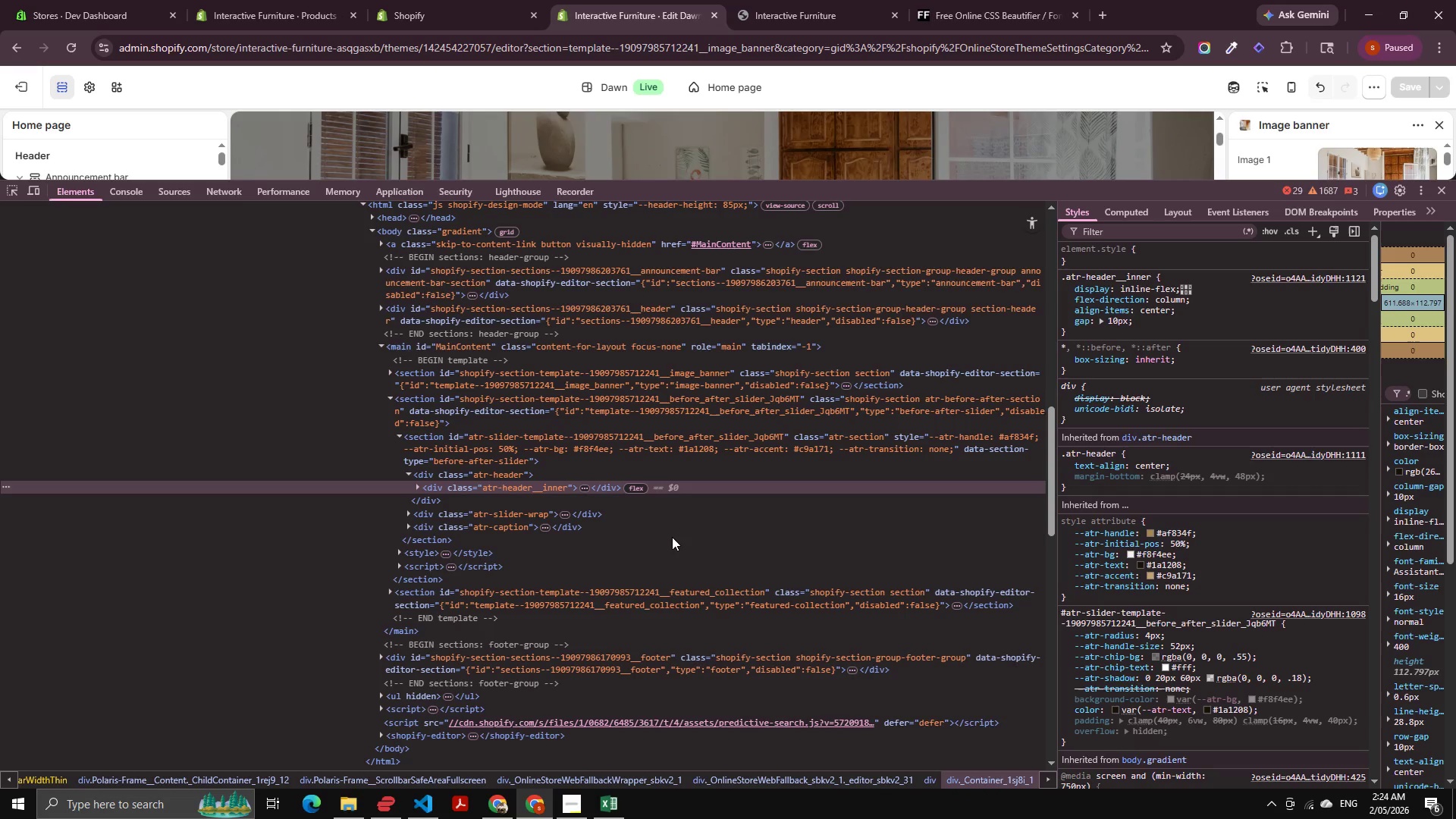 
wait(119.83)
 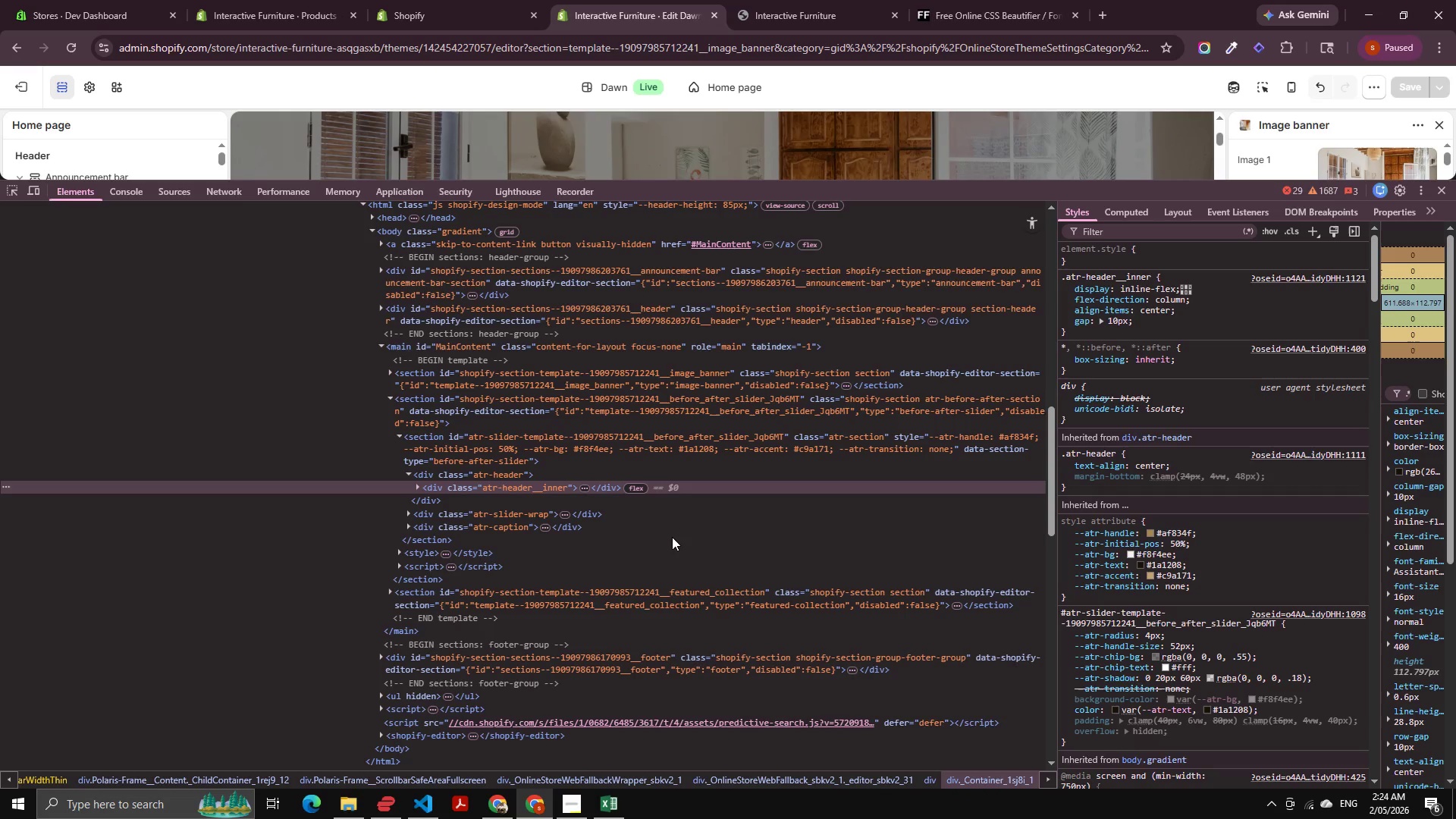 
scroll: coordinate [624, 206], scroll_direction: up, amount: 7.0
 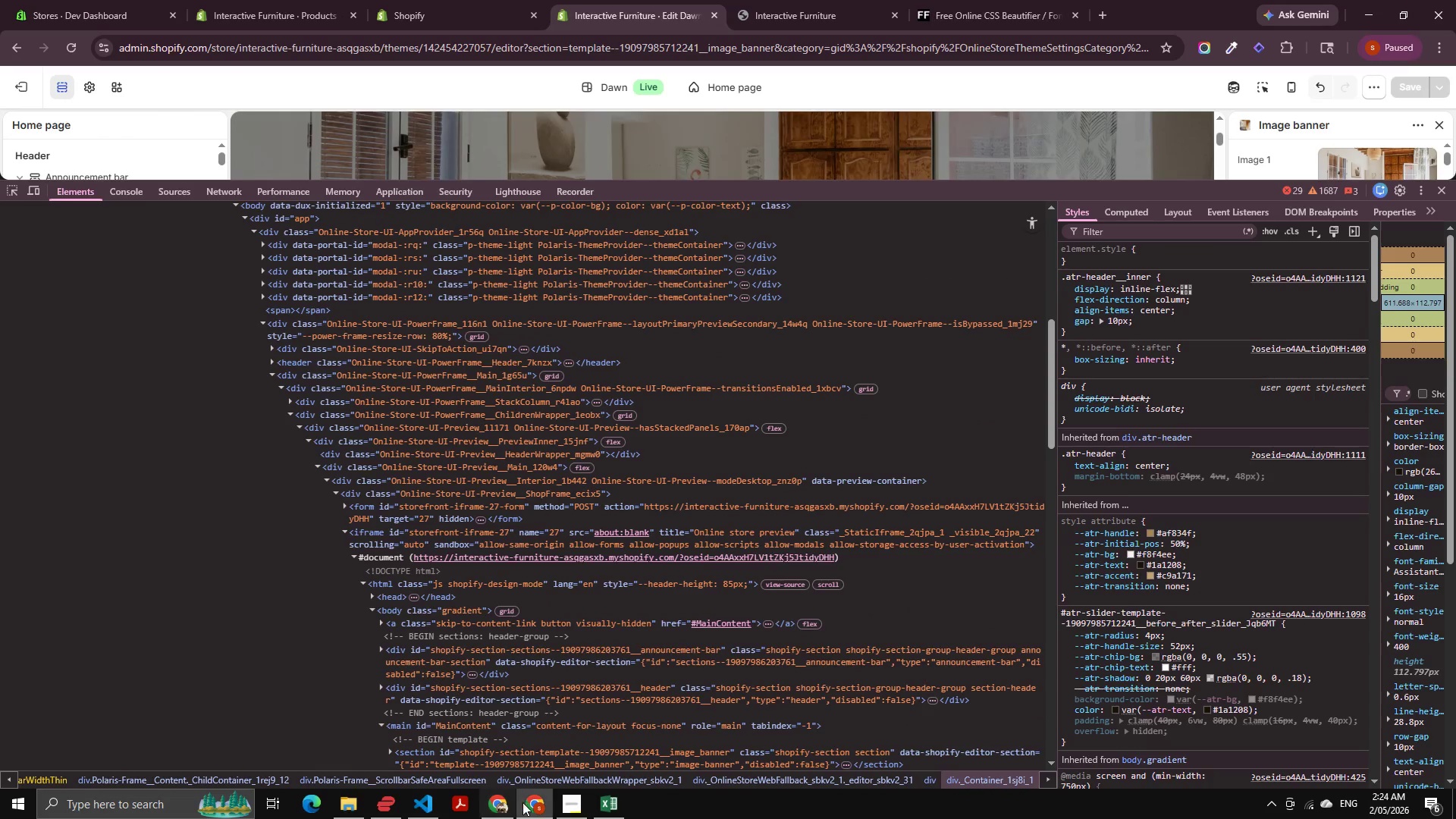 
left_click([532, 802])
 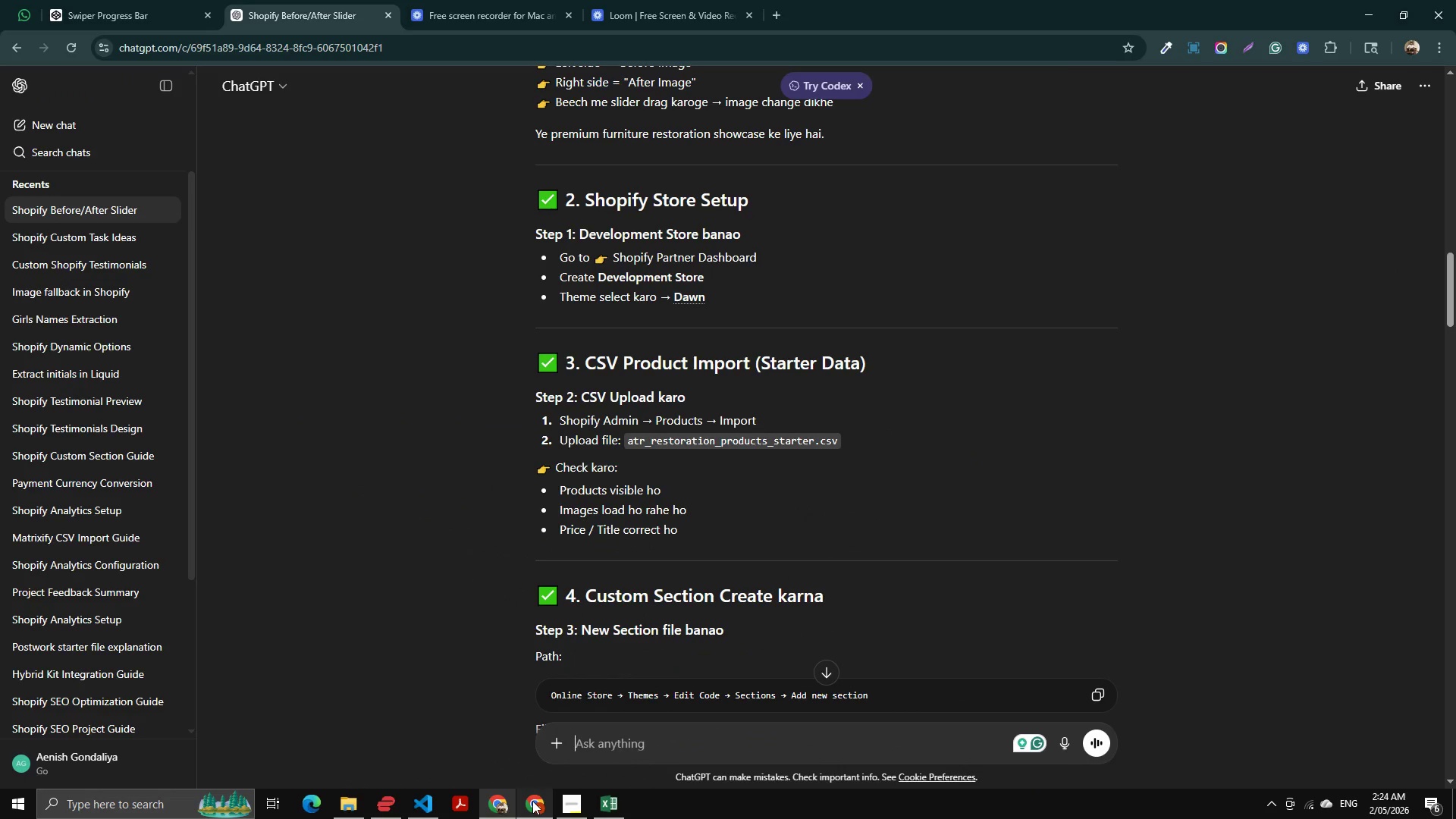 
left_click([532, 801])
 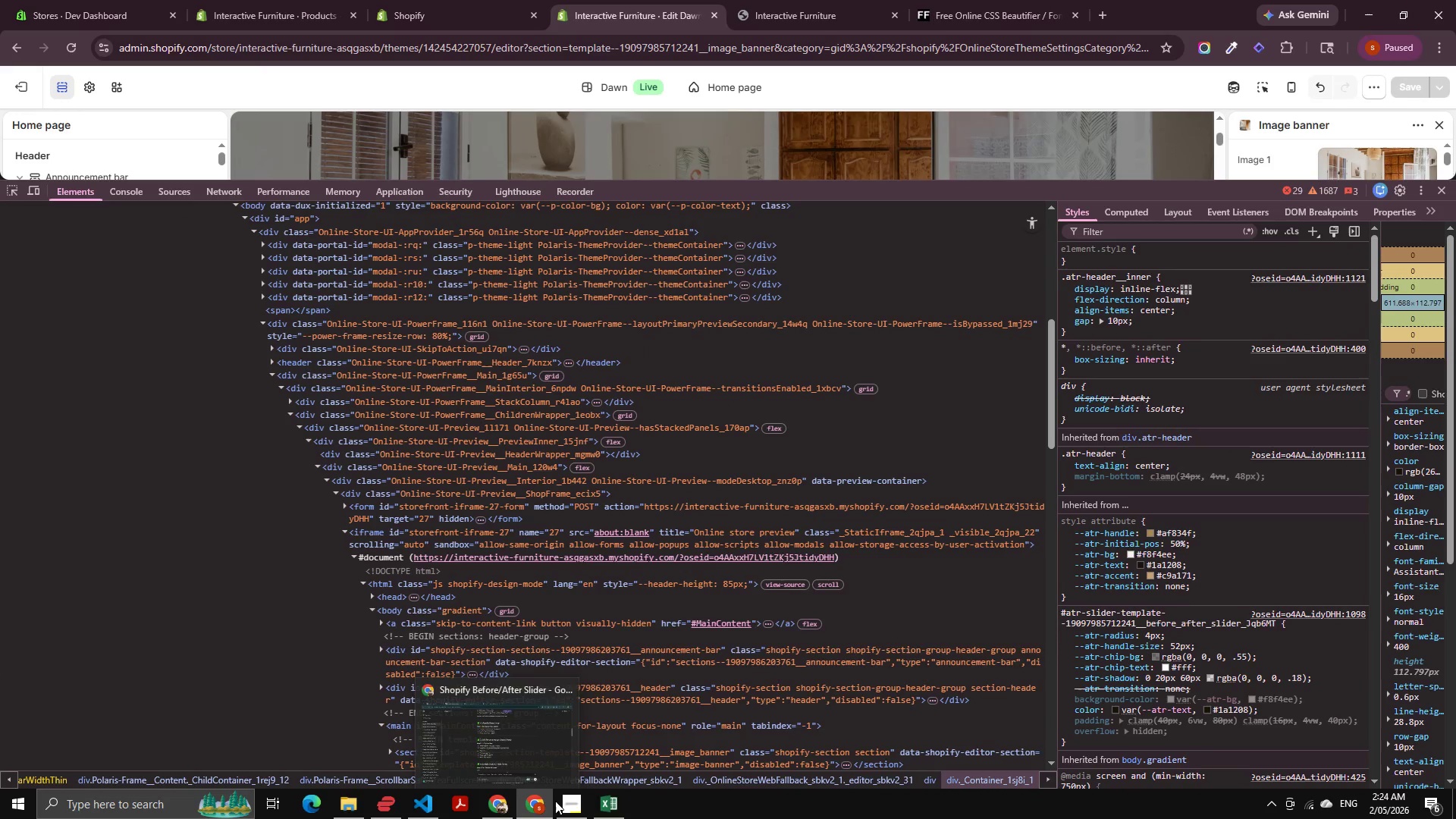 
left_click([583, 799])